 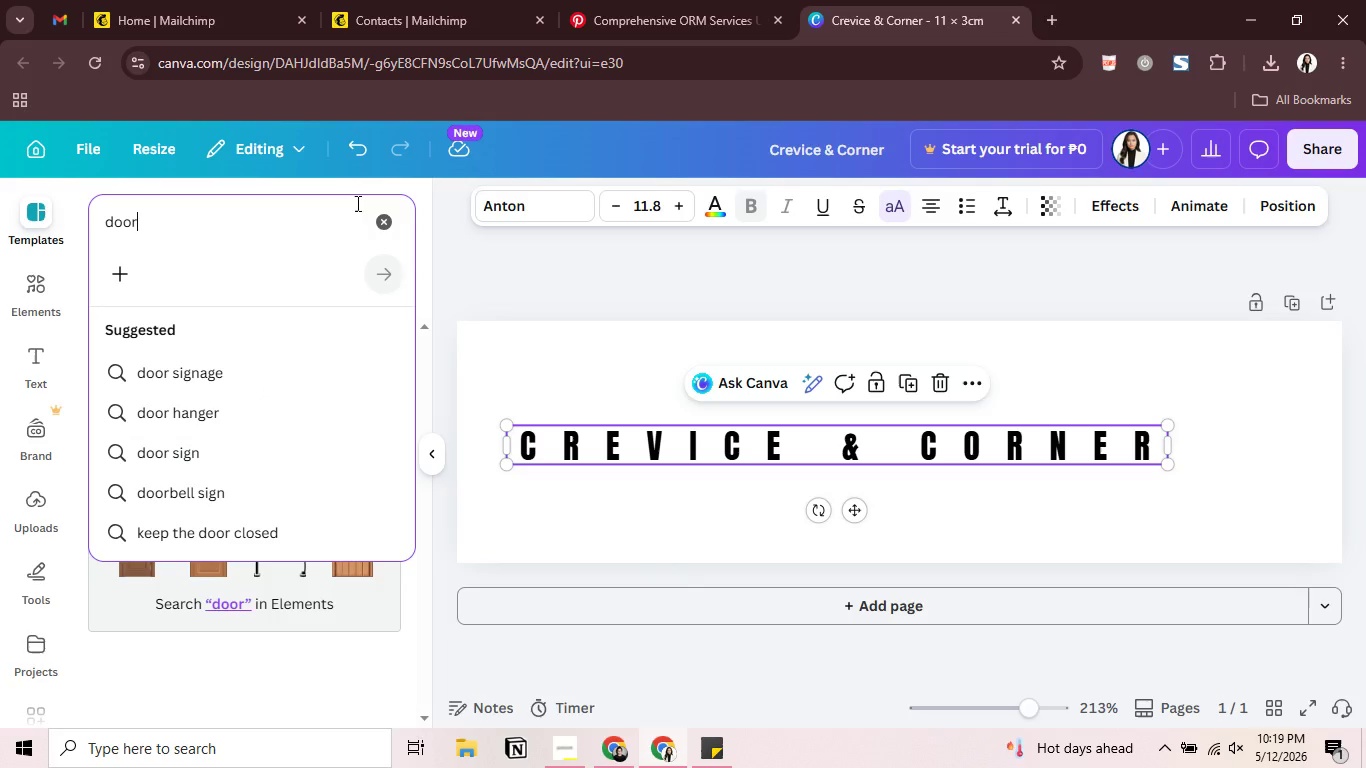 
key(Control+A)
 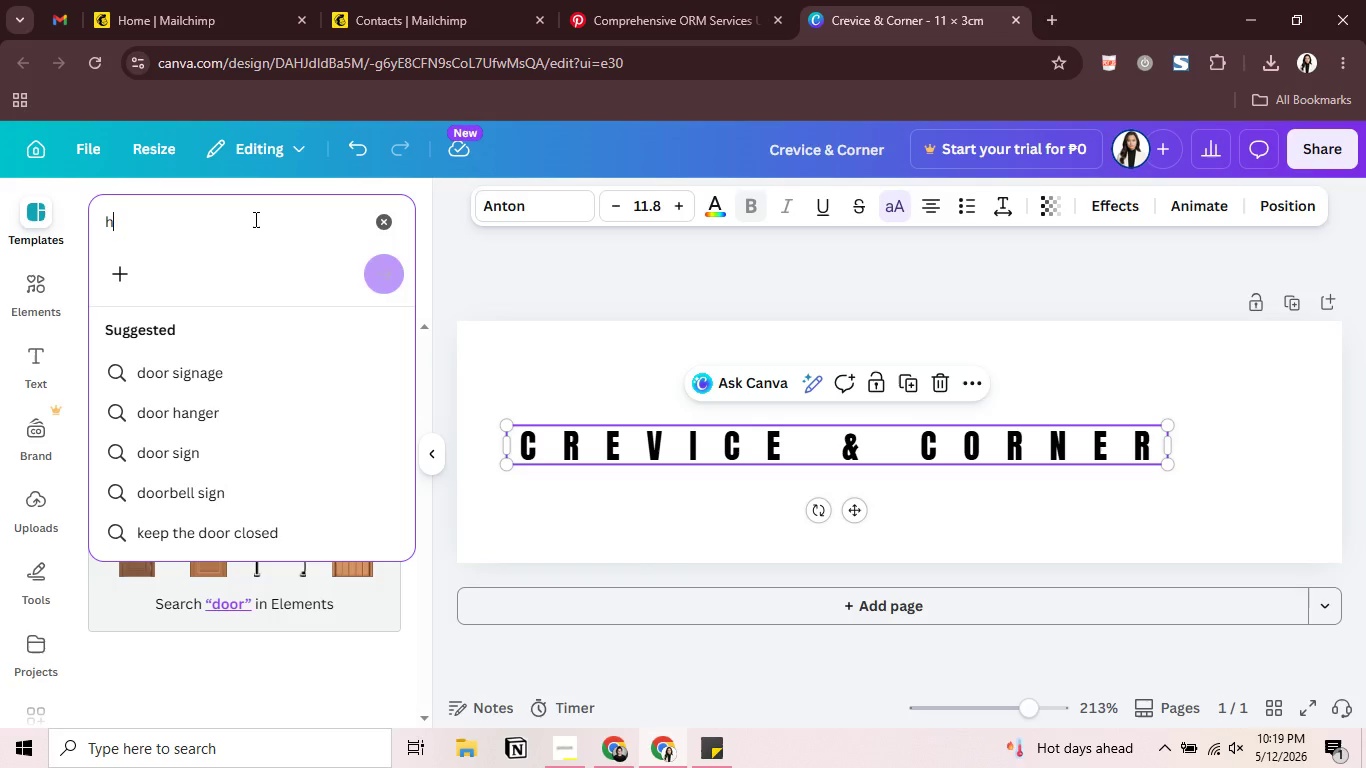 
type(homw )
key(Backspace)
key(Backspace)
type(e inspection)
 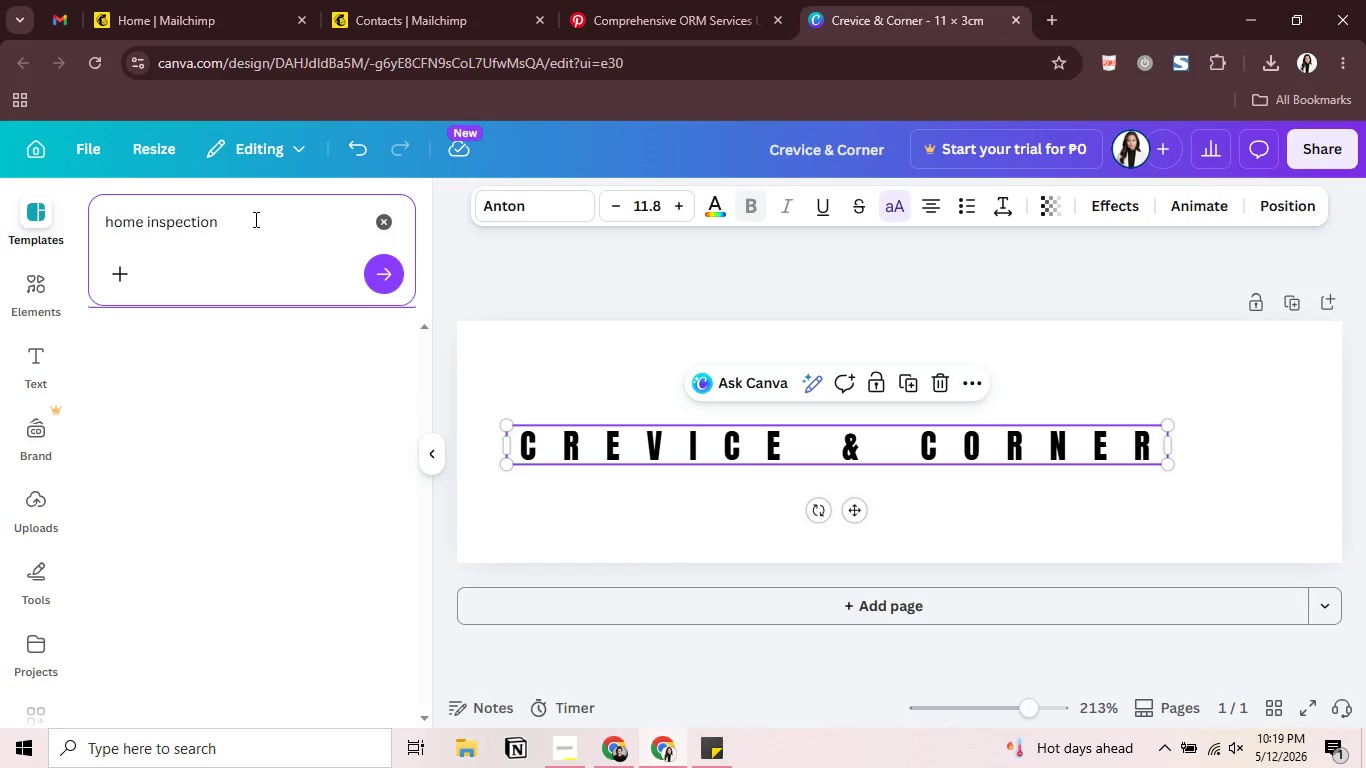 
key(Enter)
 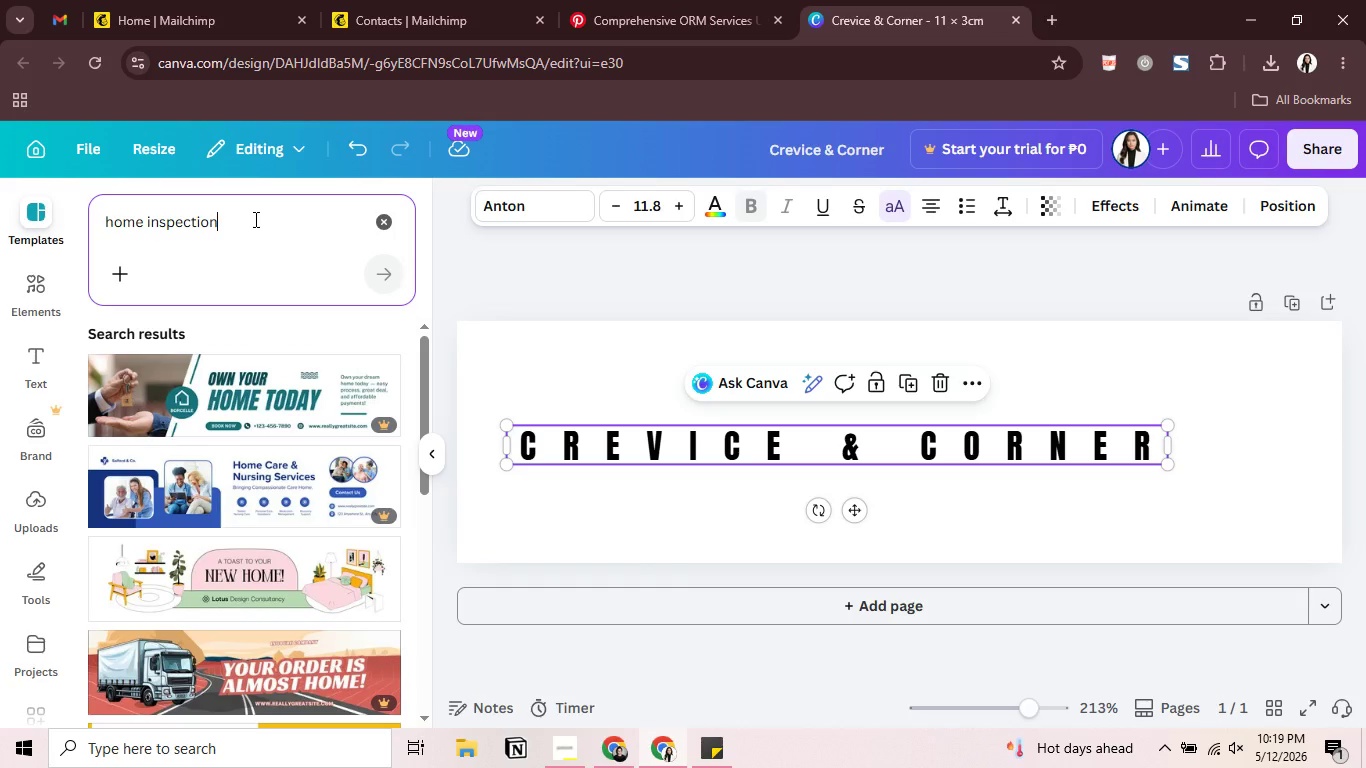 
left_click([13, 280])
 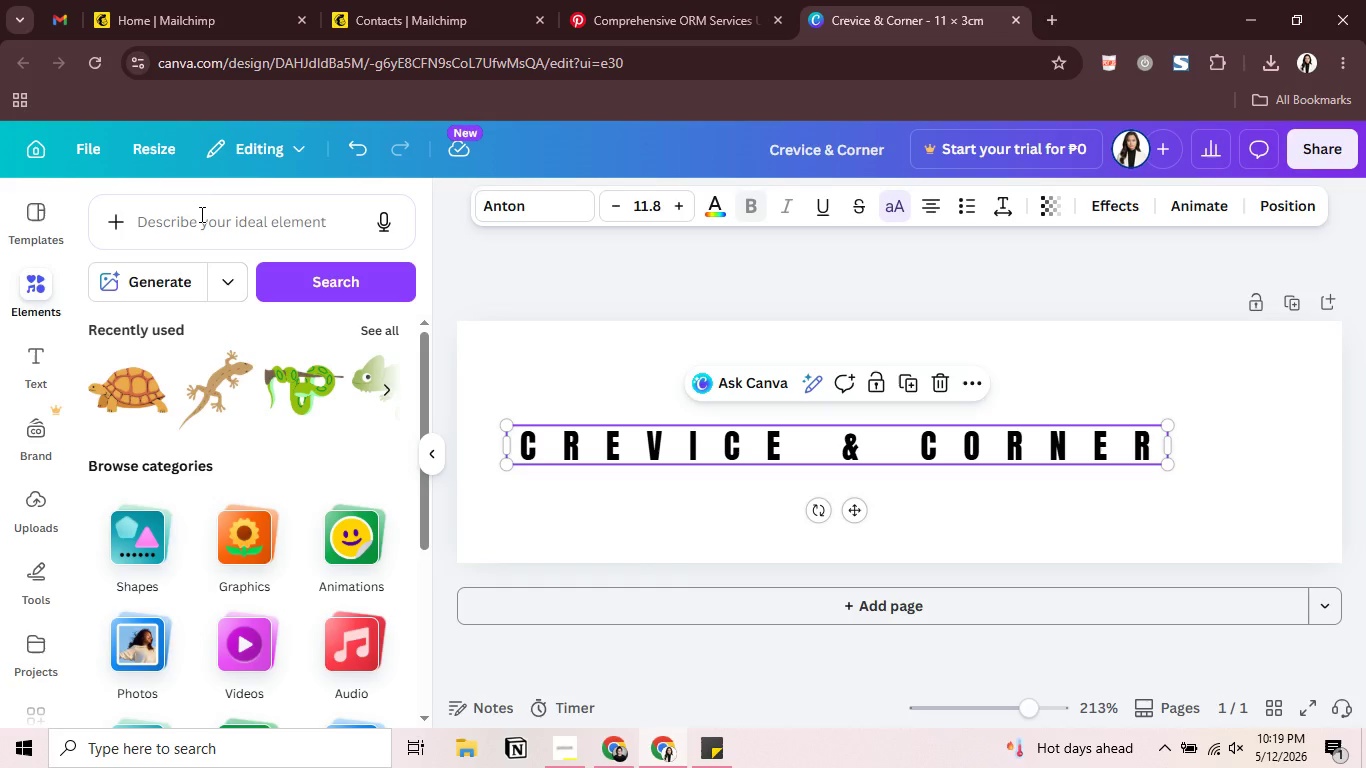 
left_click([202, 210])
 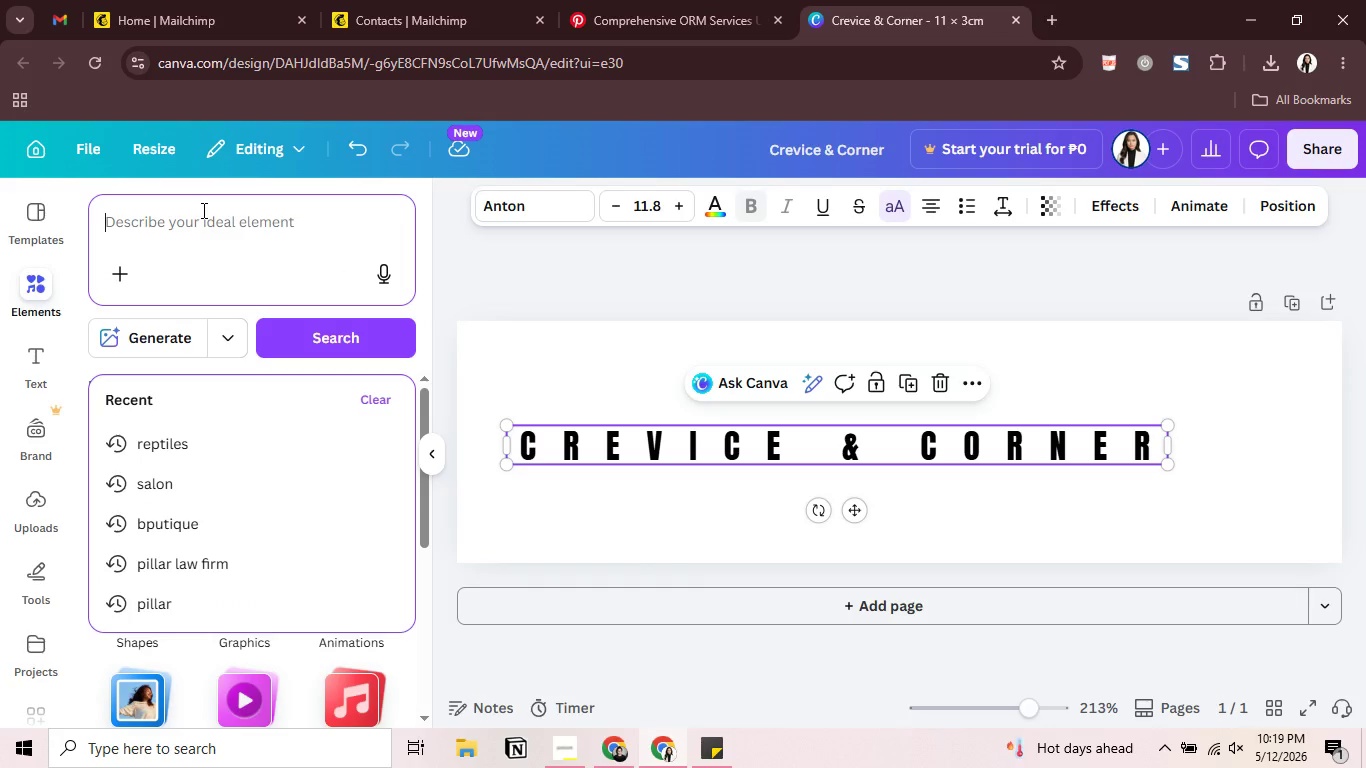 
type(hoe )
key(Backspace)
key(Backspace)
type(me inspection)
 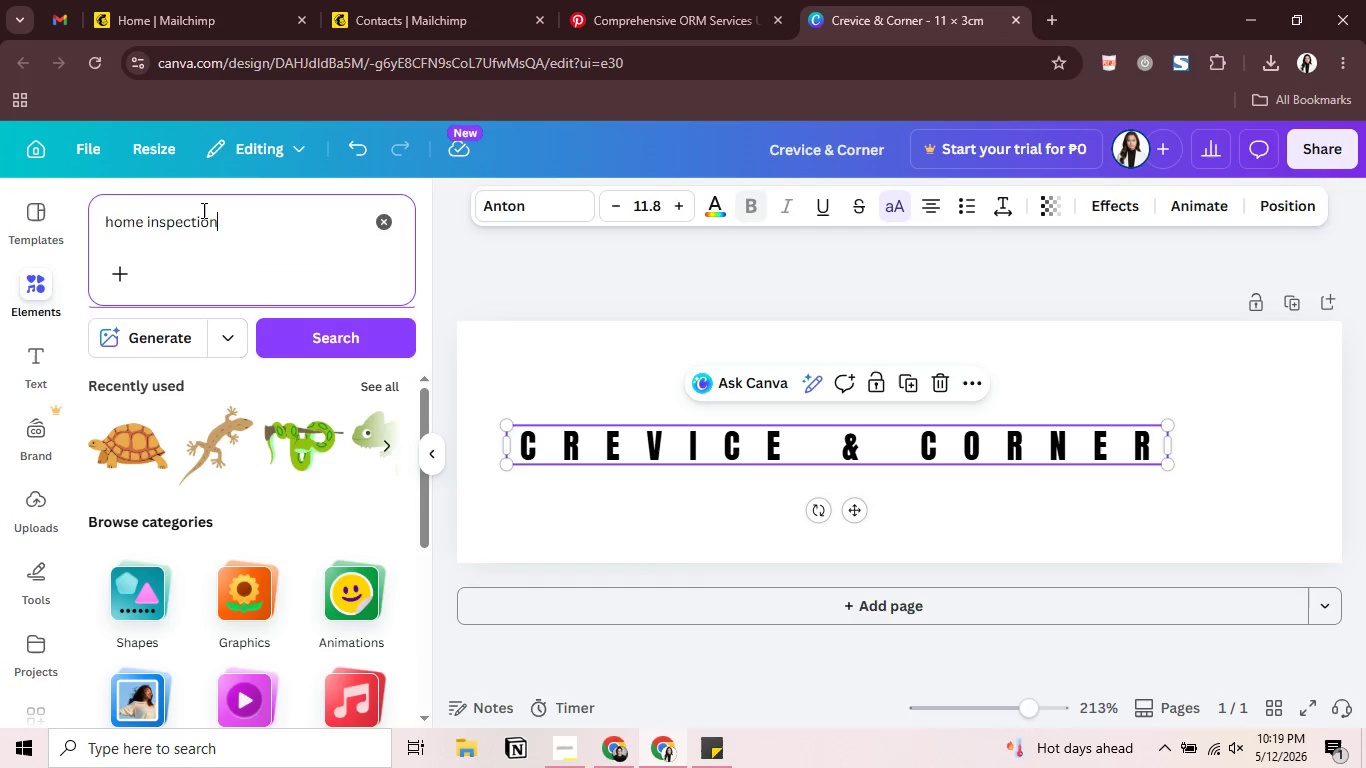 
key(Enter)
 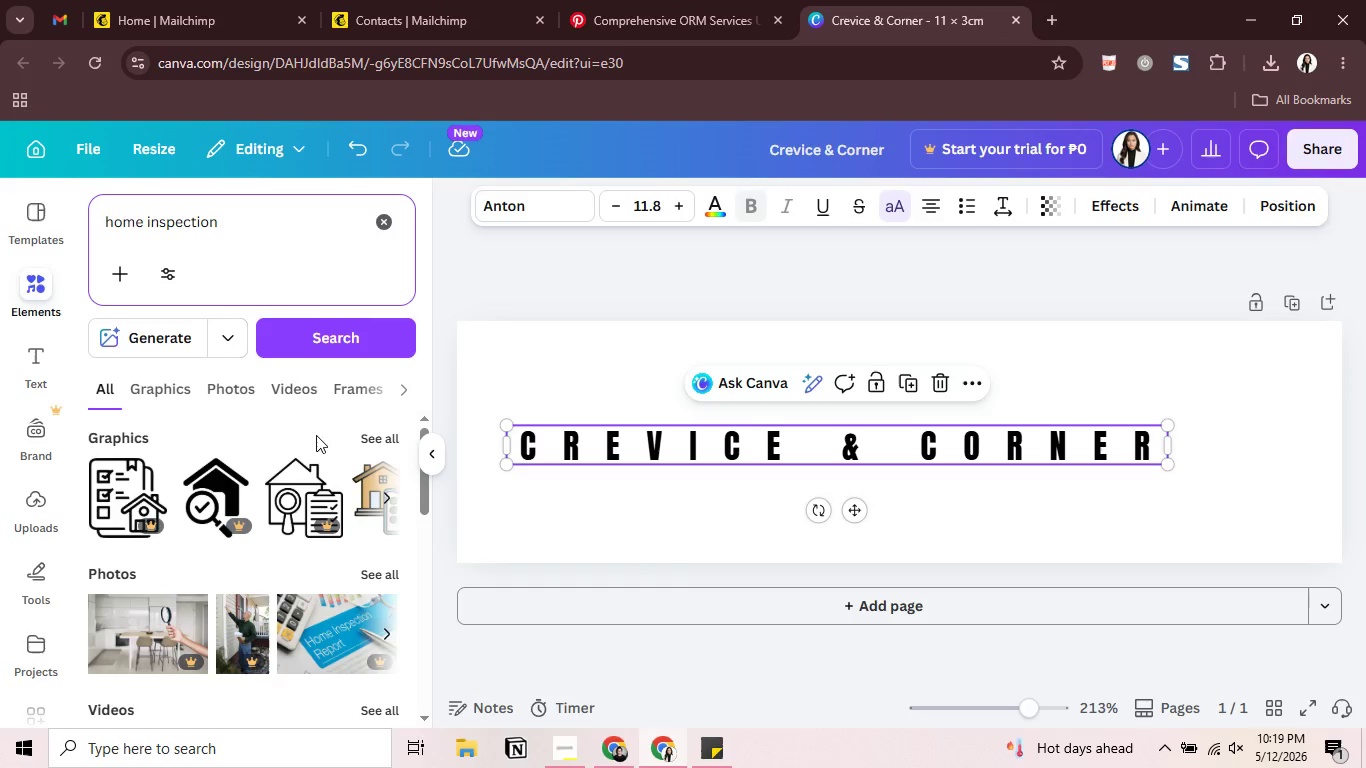 
left_click([377, 445])
 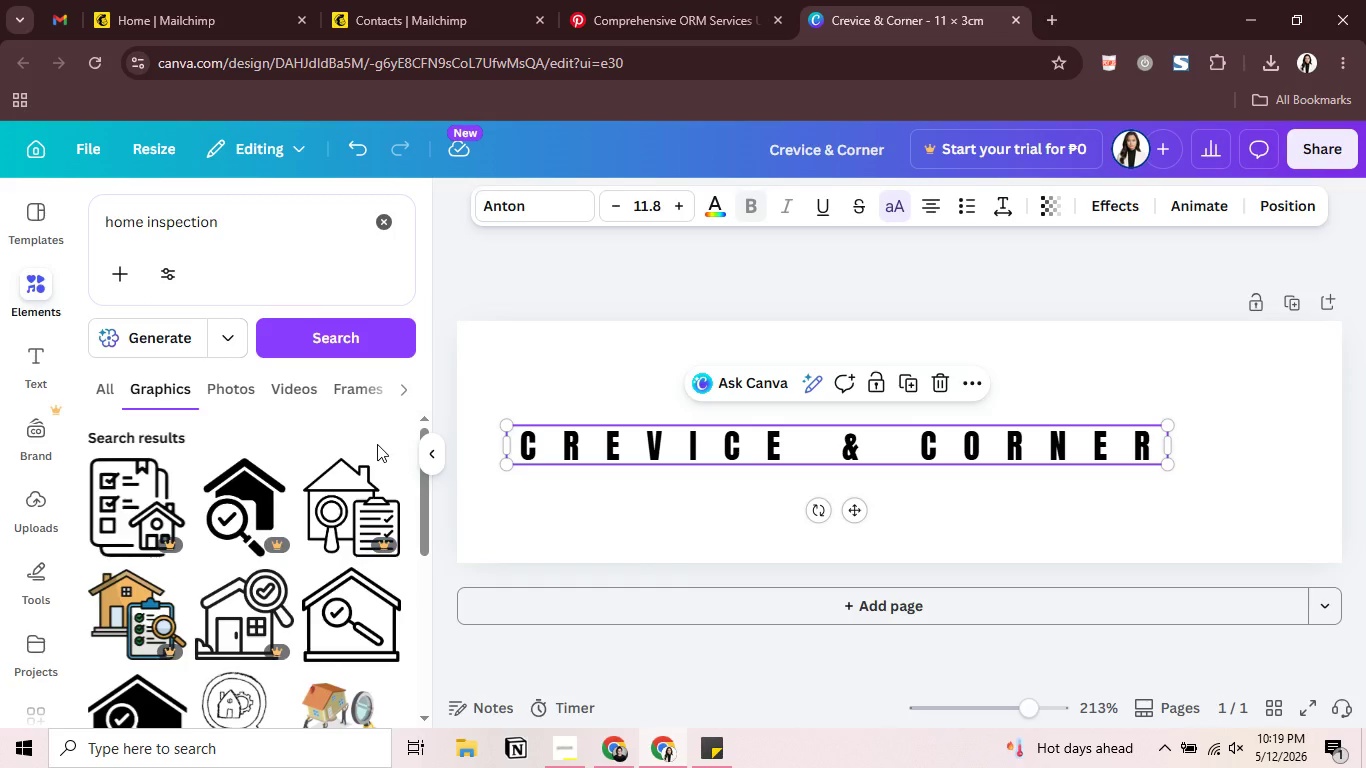 
scroll: coordinate [377, 444], scroll_direction: down, amount: 1.0
 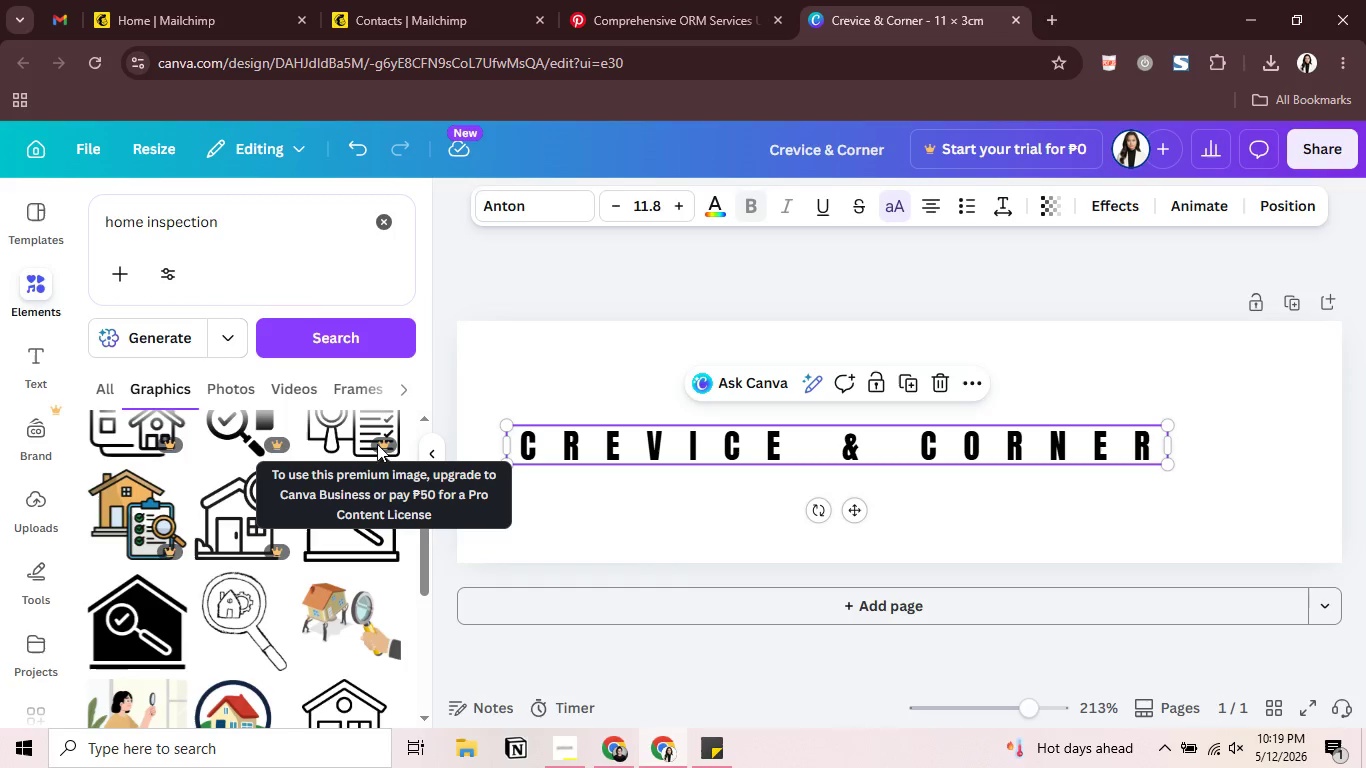 
scroll: coordinate [300, 541], scroll_direction: up, amount: 1.0
 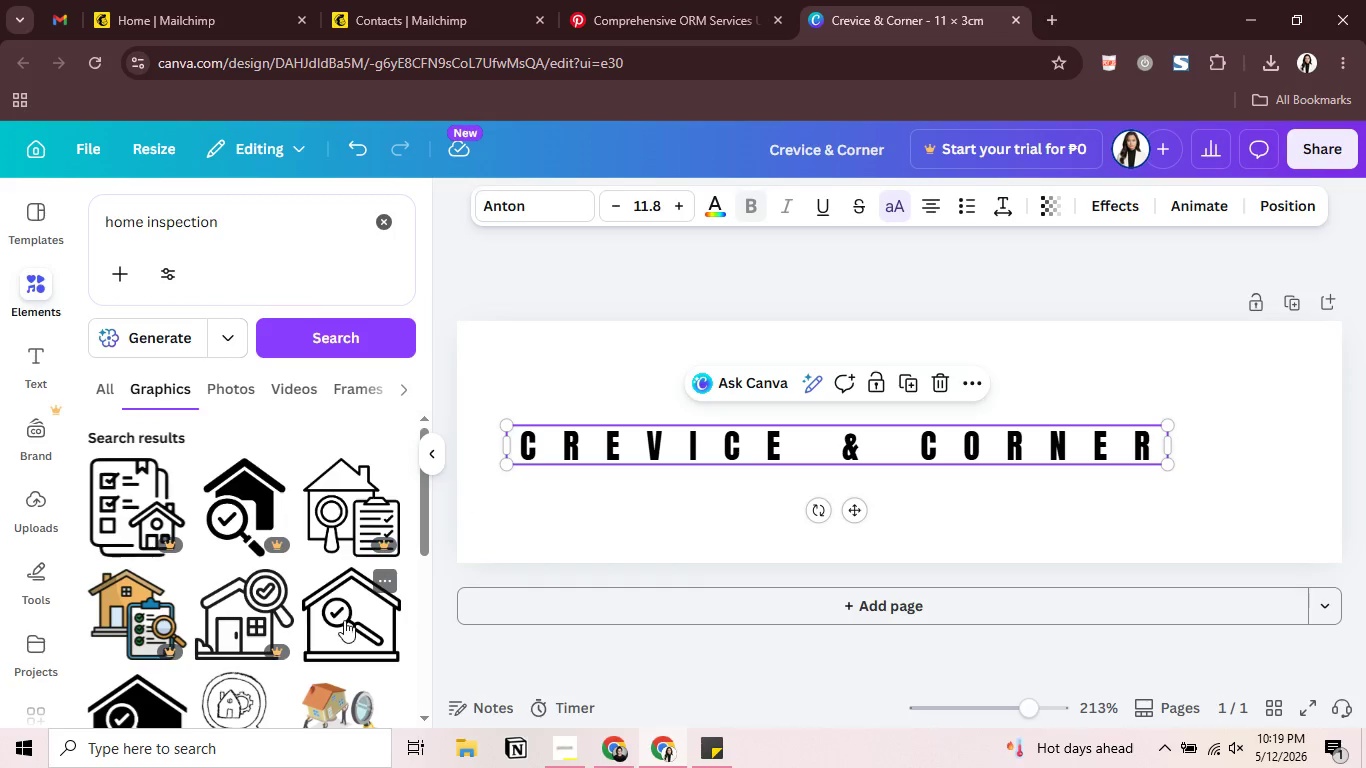 
left_click([343, 615])
 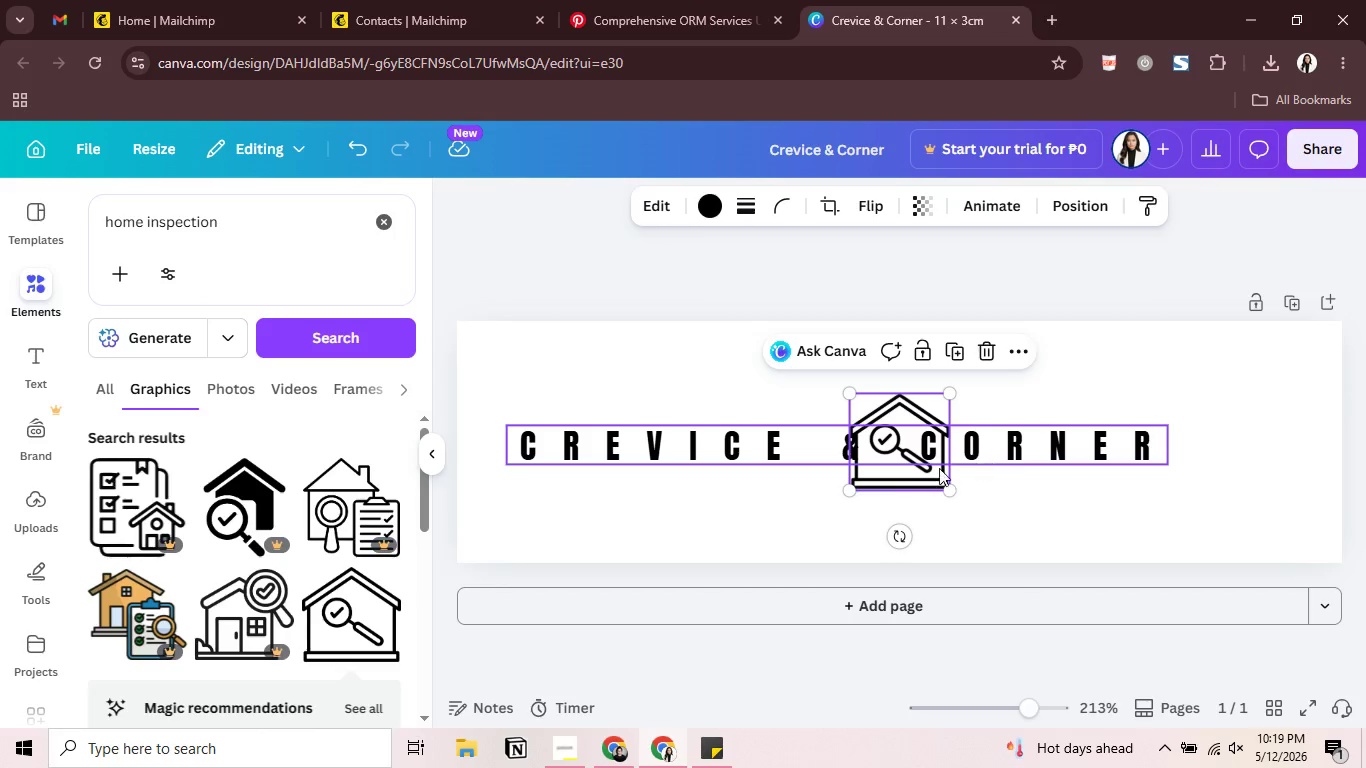 
left_click_drag(start_coordinate=[883, 470], to_coordinate=[835, 450])
 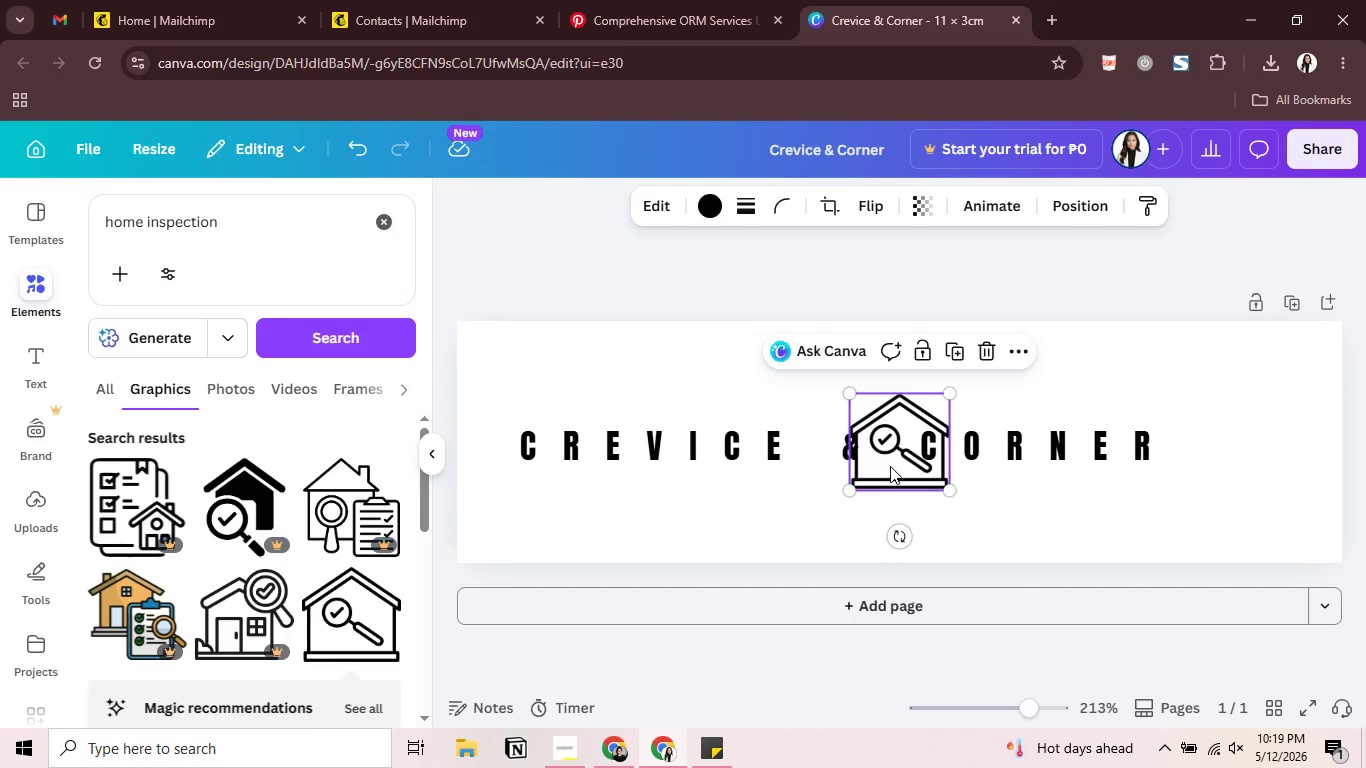 
left_click_drag(start_coordinate=[896, 462], to_coordinate=[883, 467])
 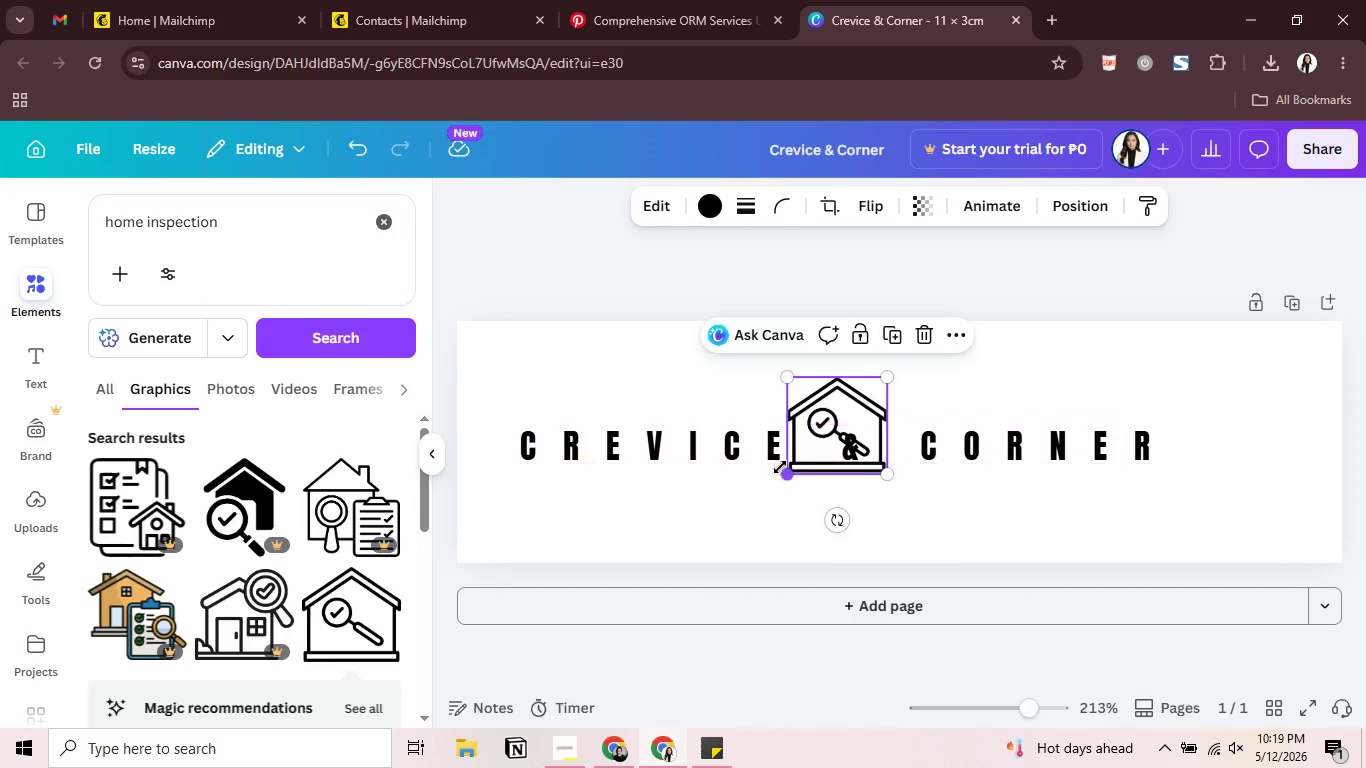 
left_click_drag(start_coordinate=[789, 476], to_coordinate=[733, 527])
 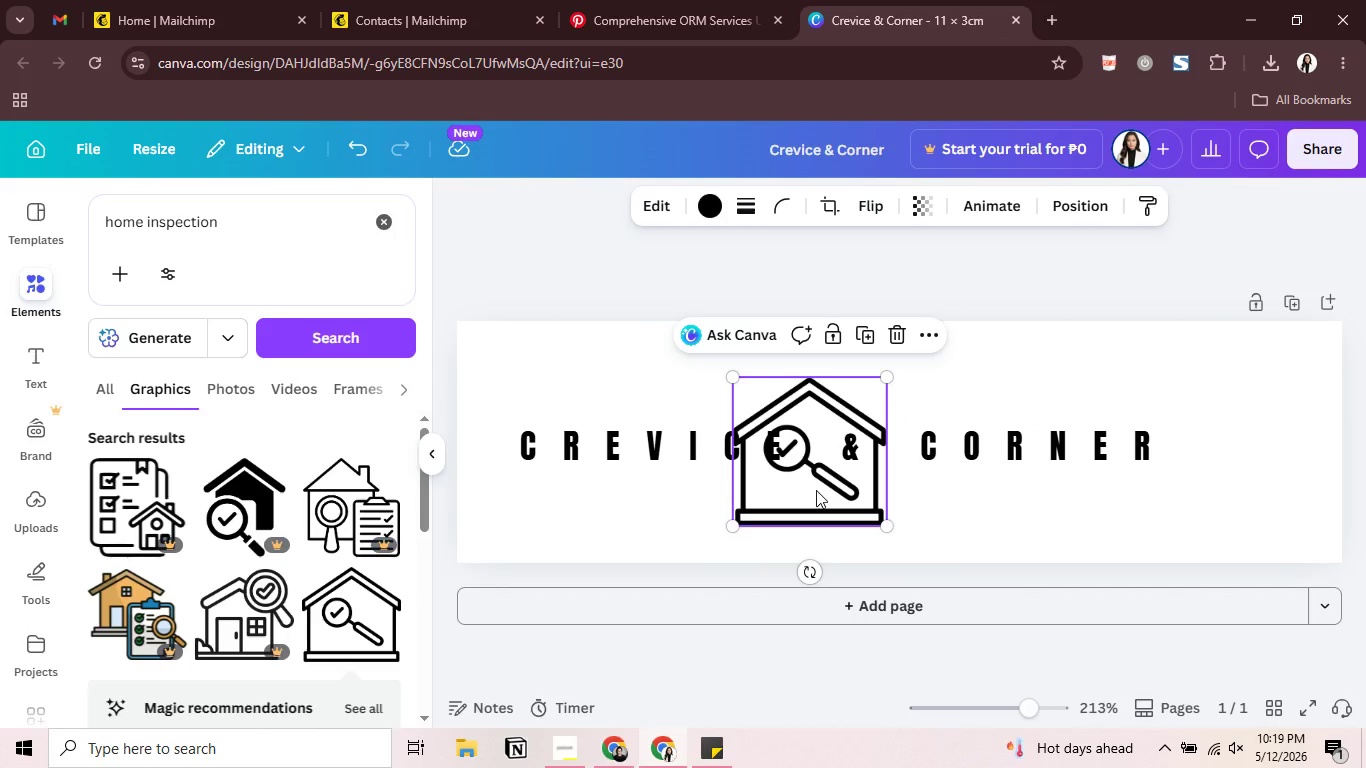 
left_click_drag(start_coordinate=[817, 490], to_coordinate=[863, 445])
 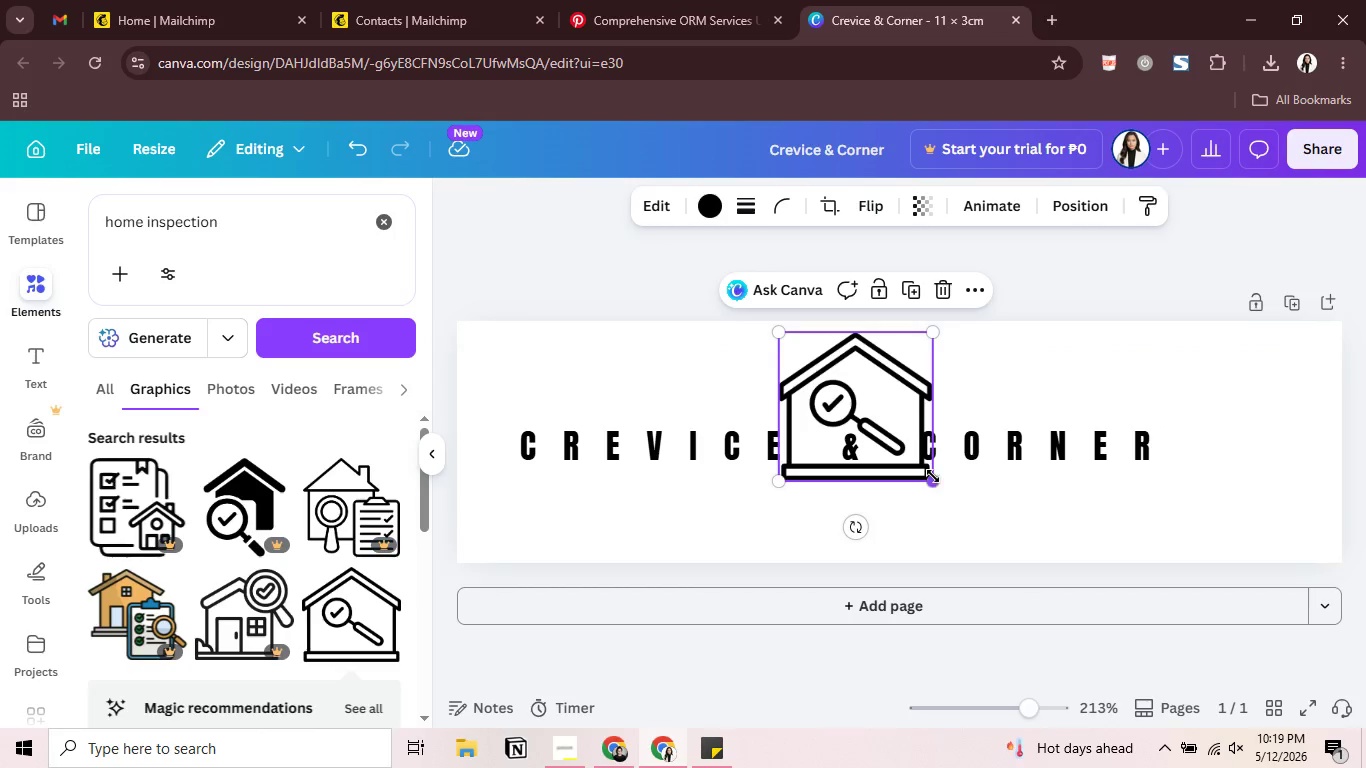 
left_click_drag(start_coordinate=[933, 476], to_coordinate=[911, 464])
 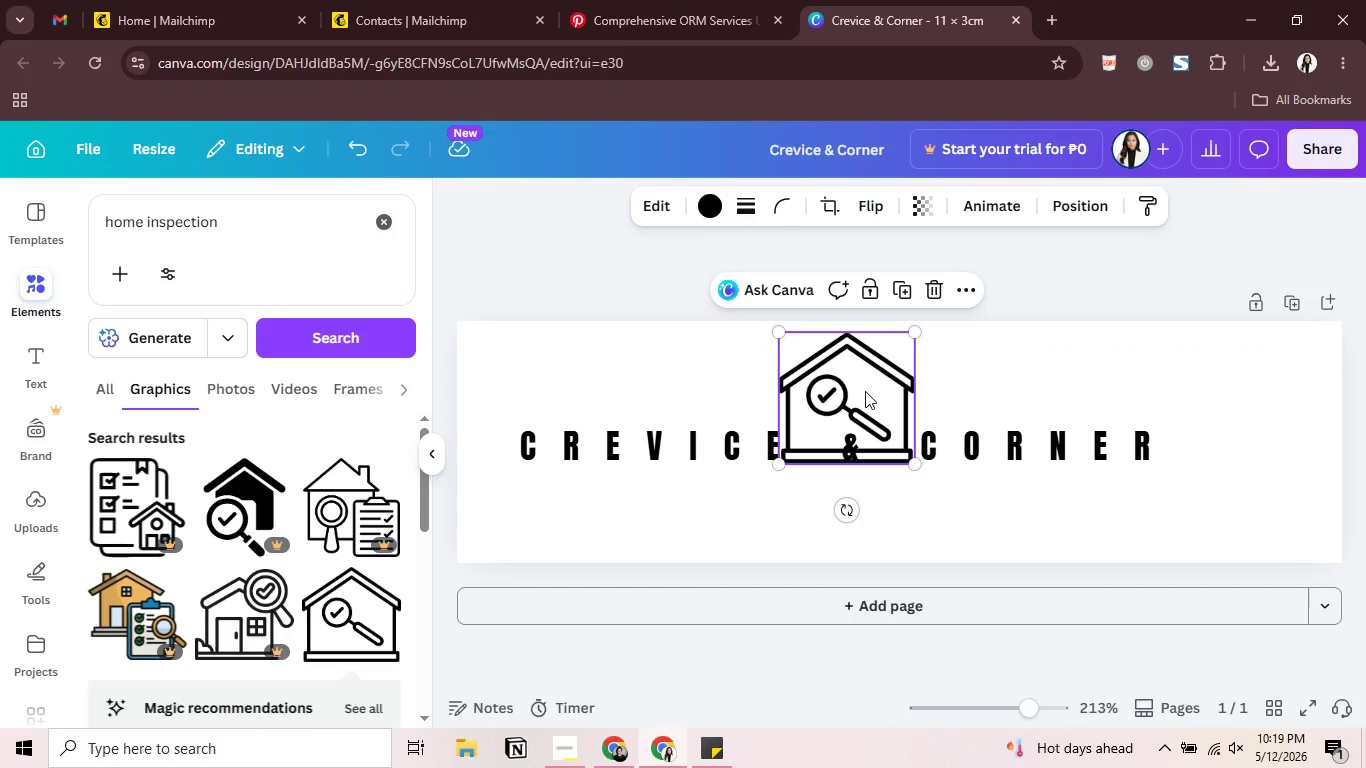 
left_click_drag(start_coordinate=[865, 391], to_coordinate=[874, 410])
 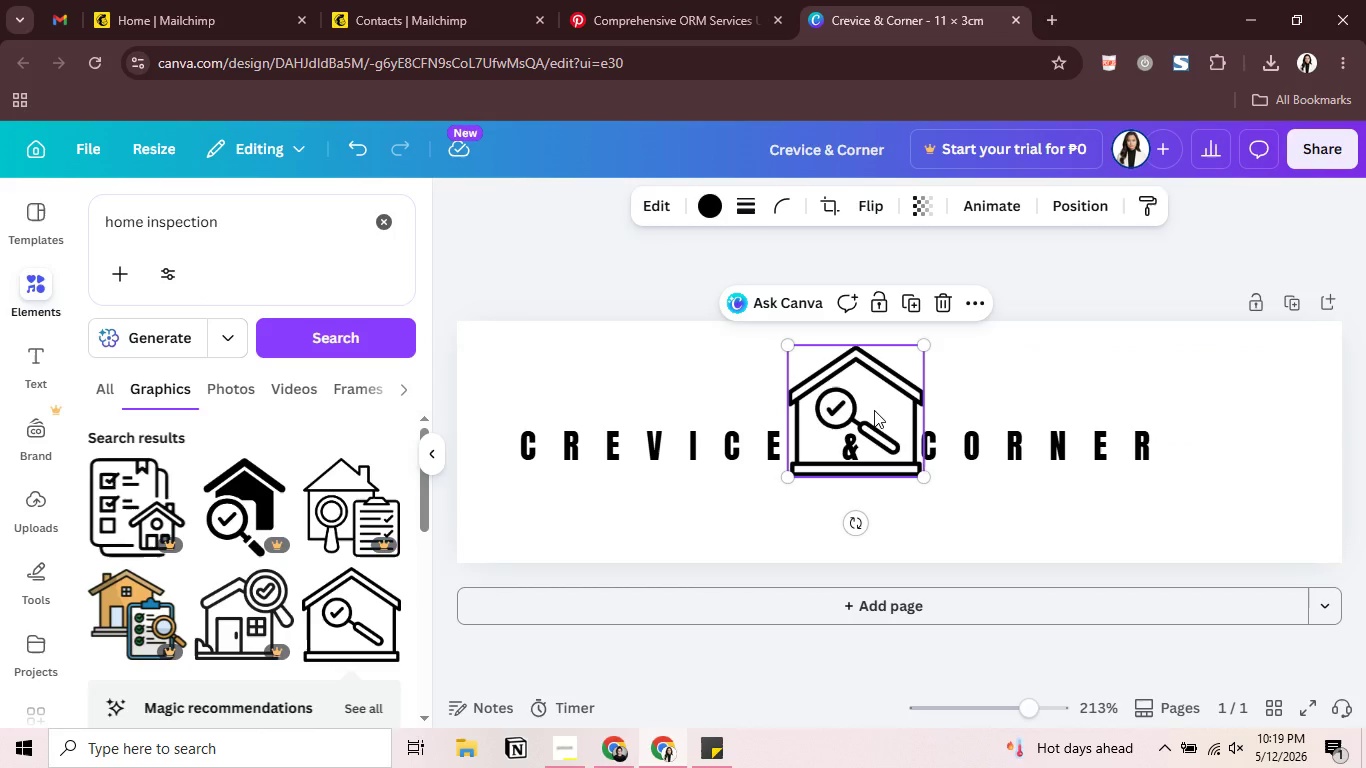 
left_click([874, 410])
 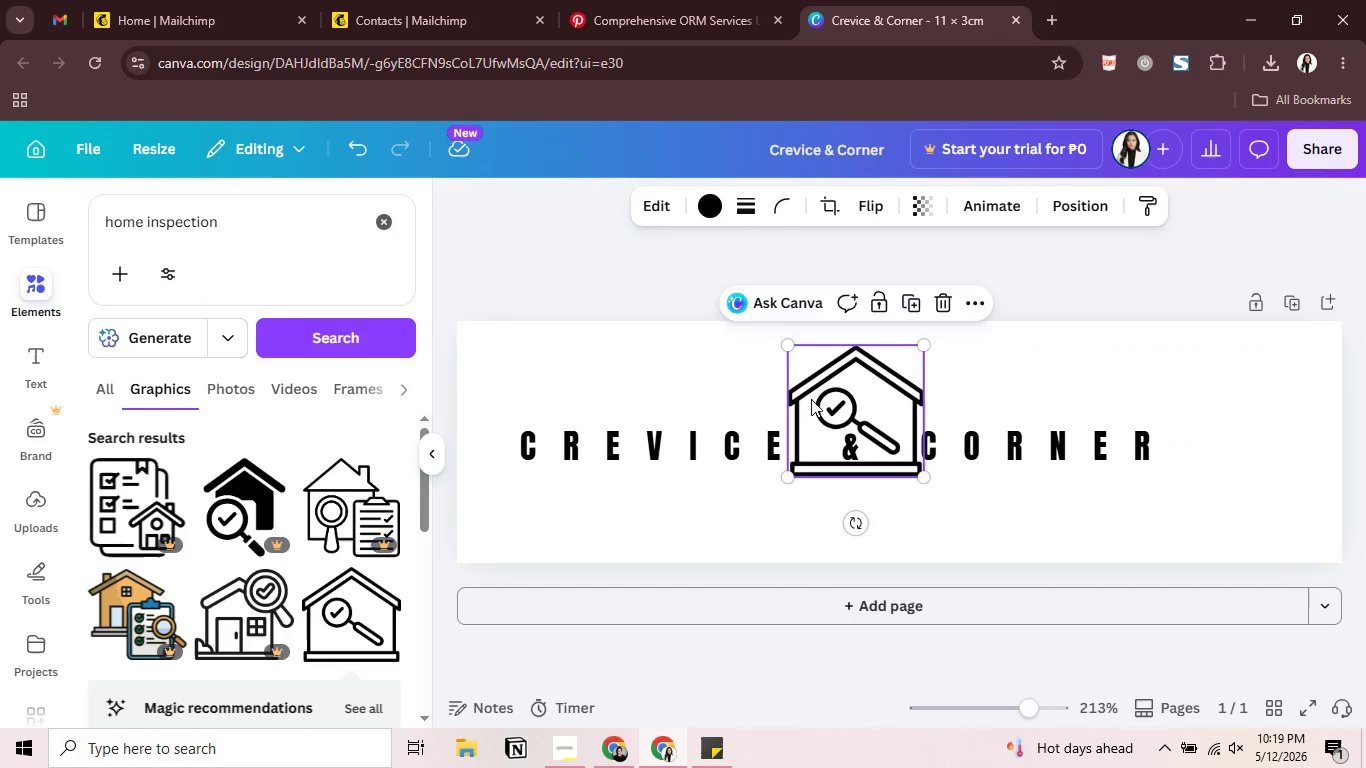 
key(ArrowLeft)
 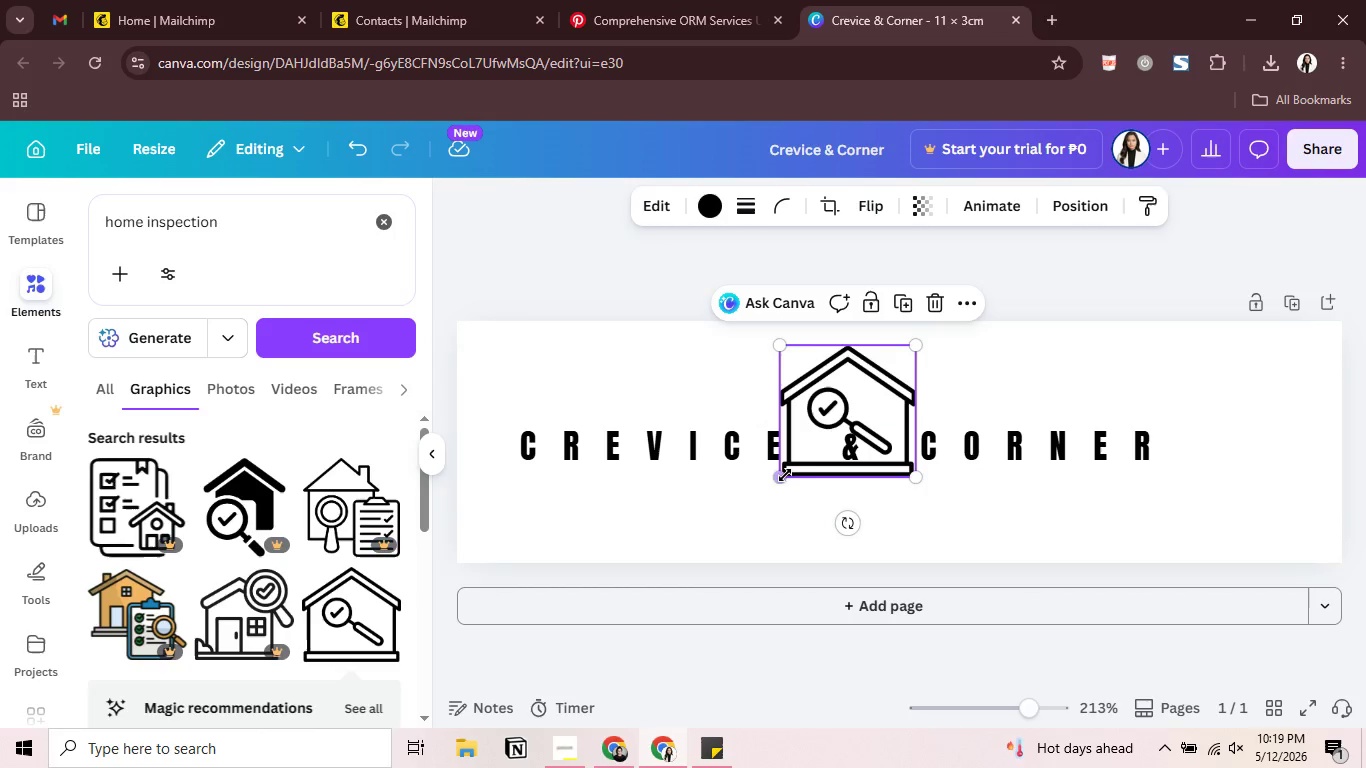 
left_click_drag(start_coordinate=[785, 476], to_coordinate=[780, 489])
 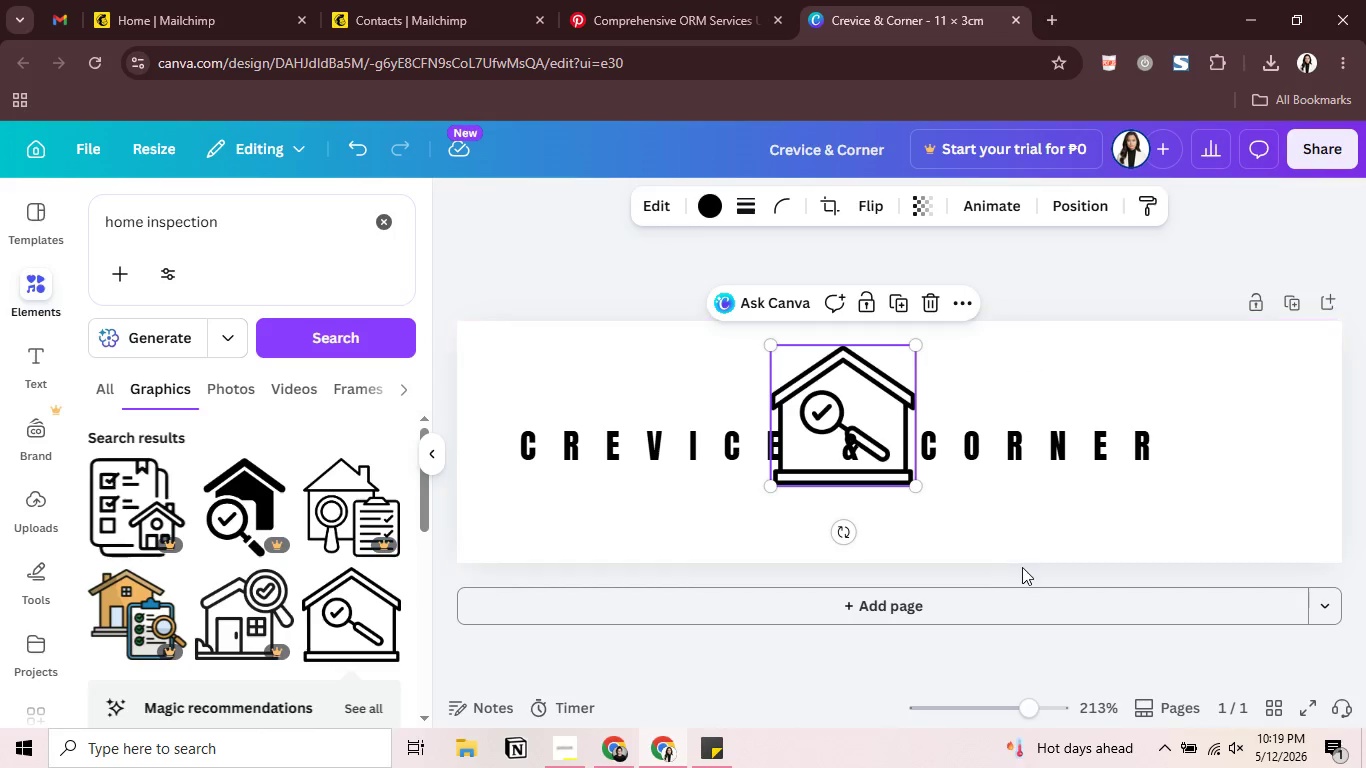 
left_click([1023, 567])
 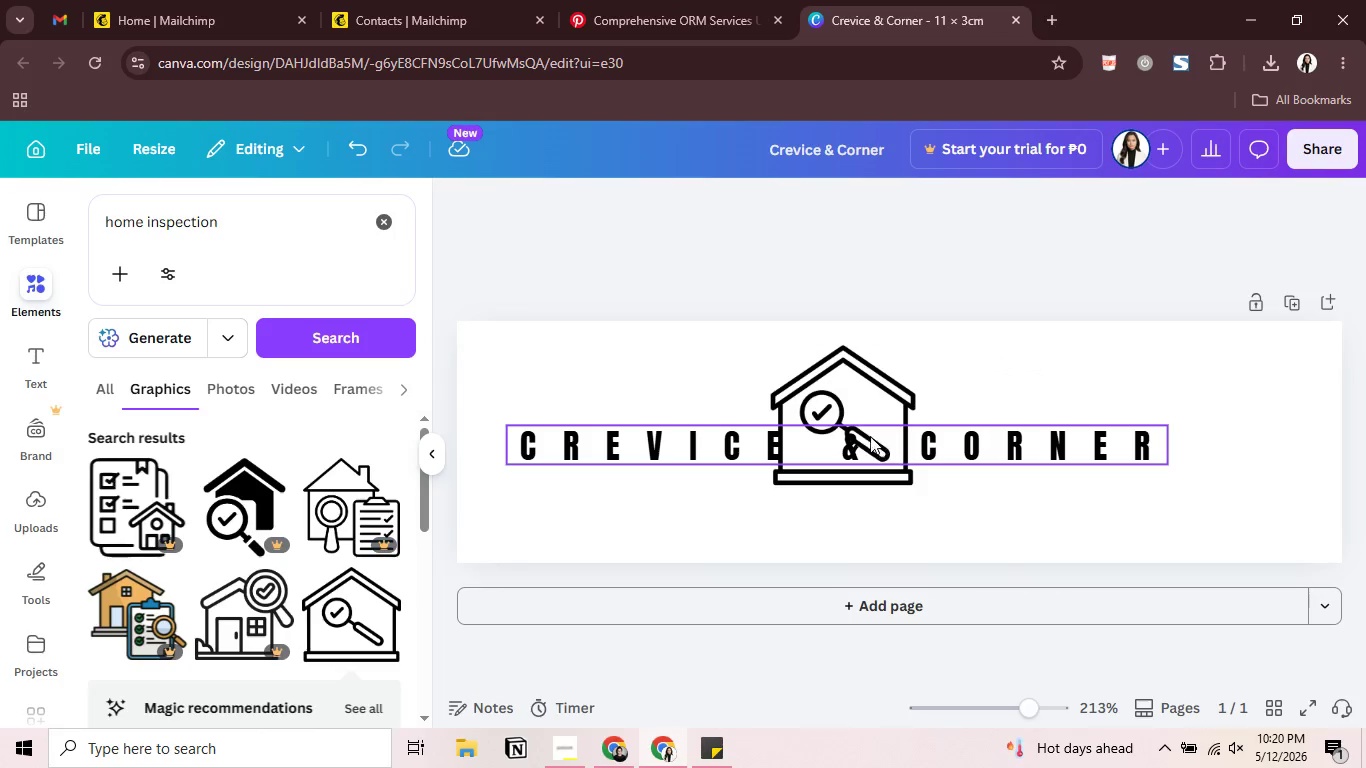 
left_click_drag(start_coordinate=[865, 434], to_coordinate=[887, 429])
 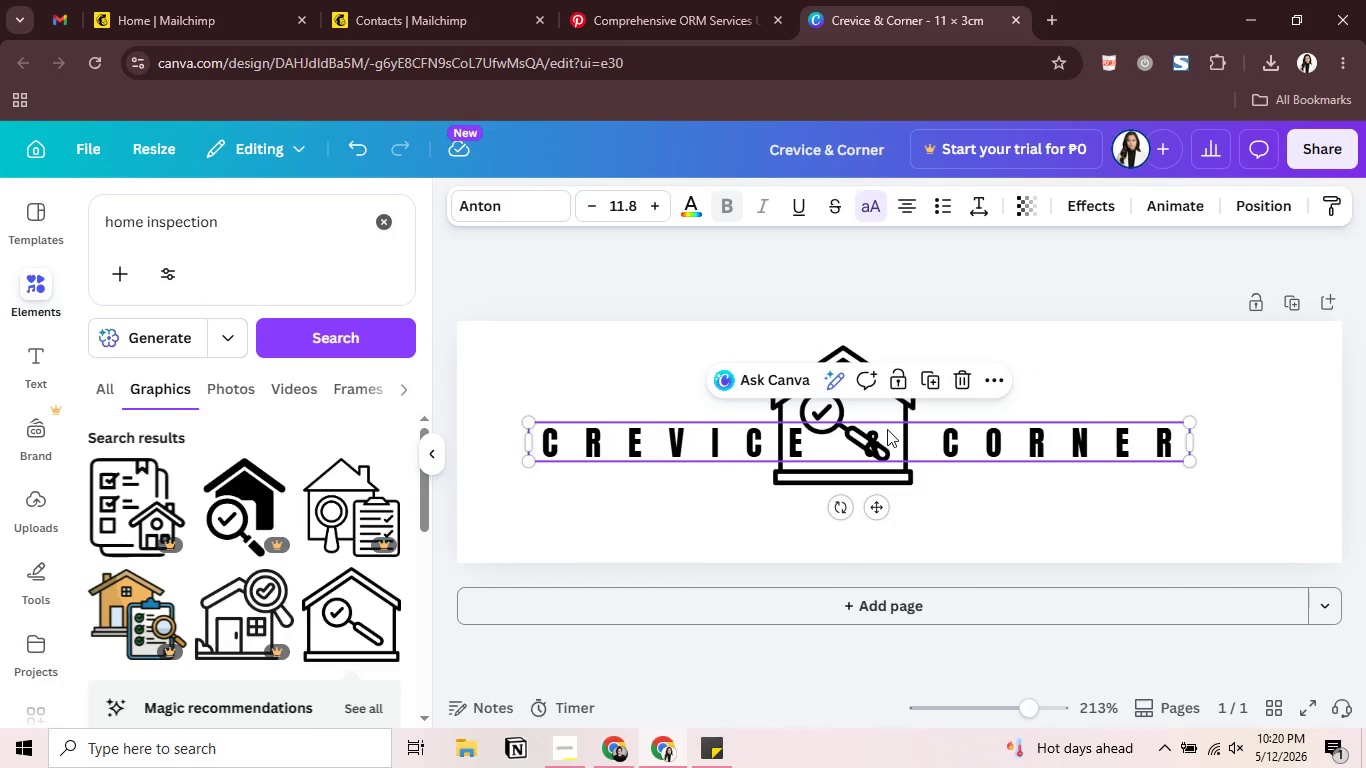 
key(Control+ControlLeft)
 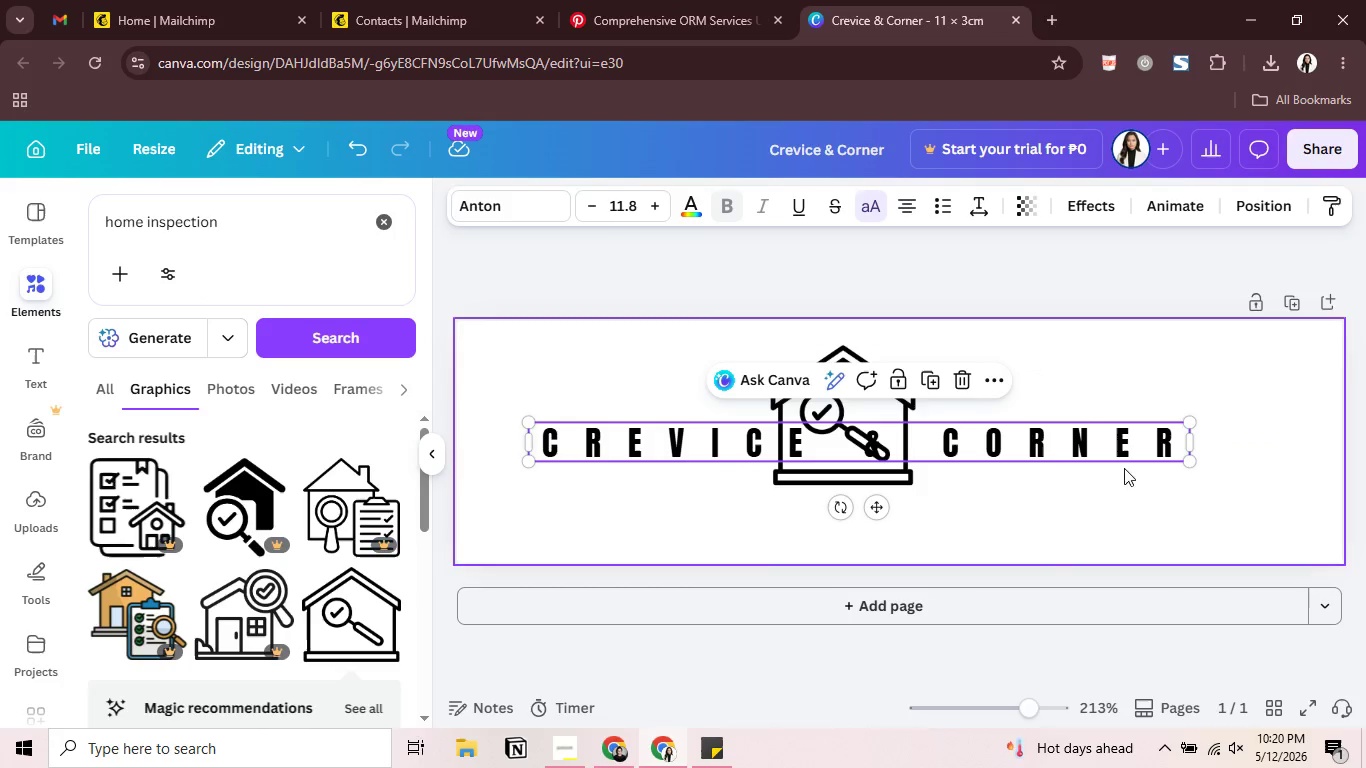 
left_click_drag(start_coordinate=[1045, 447], to_coordinate=[1081, 455])
 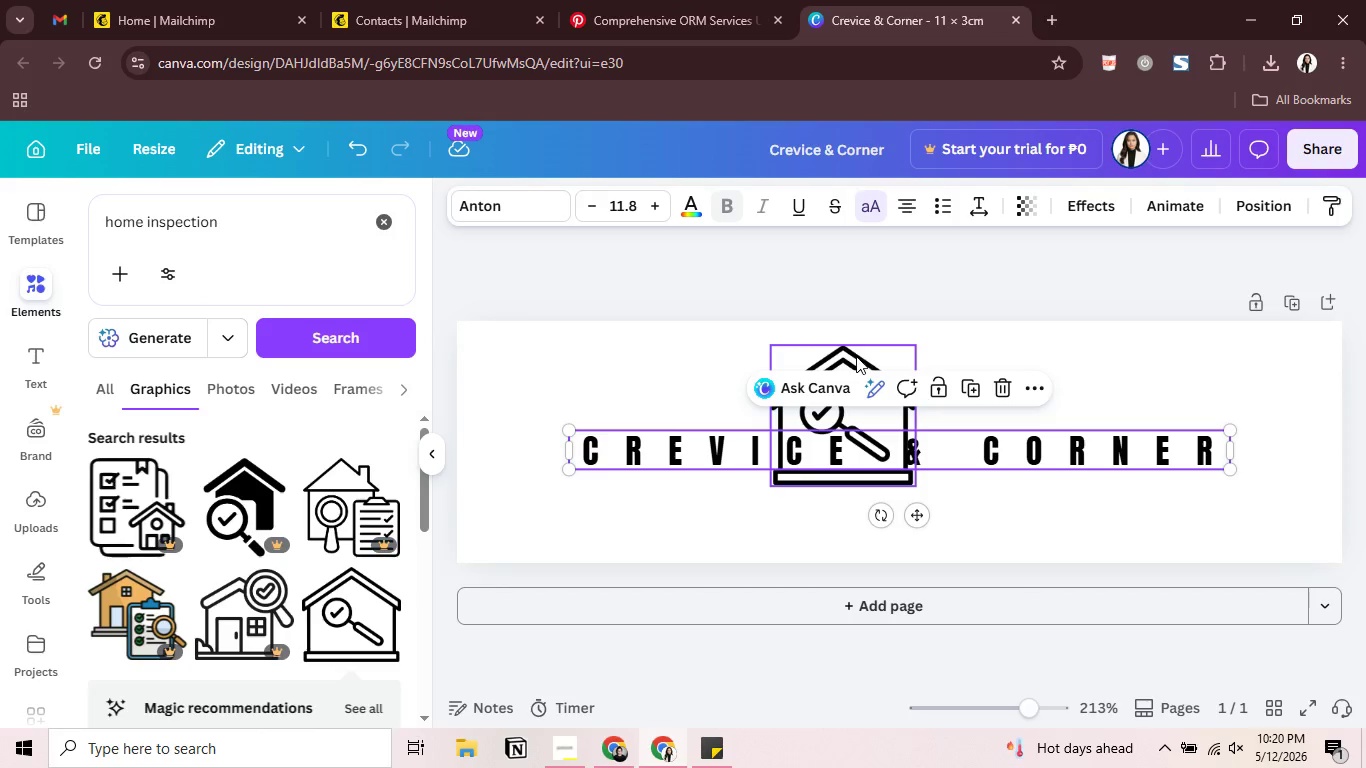 
left_click_drag(start_coordinate=[858, 354], to_coordinate=[931, 355])
 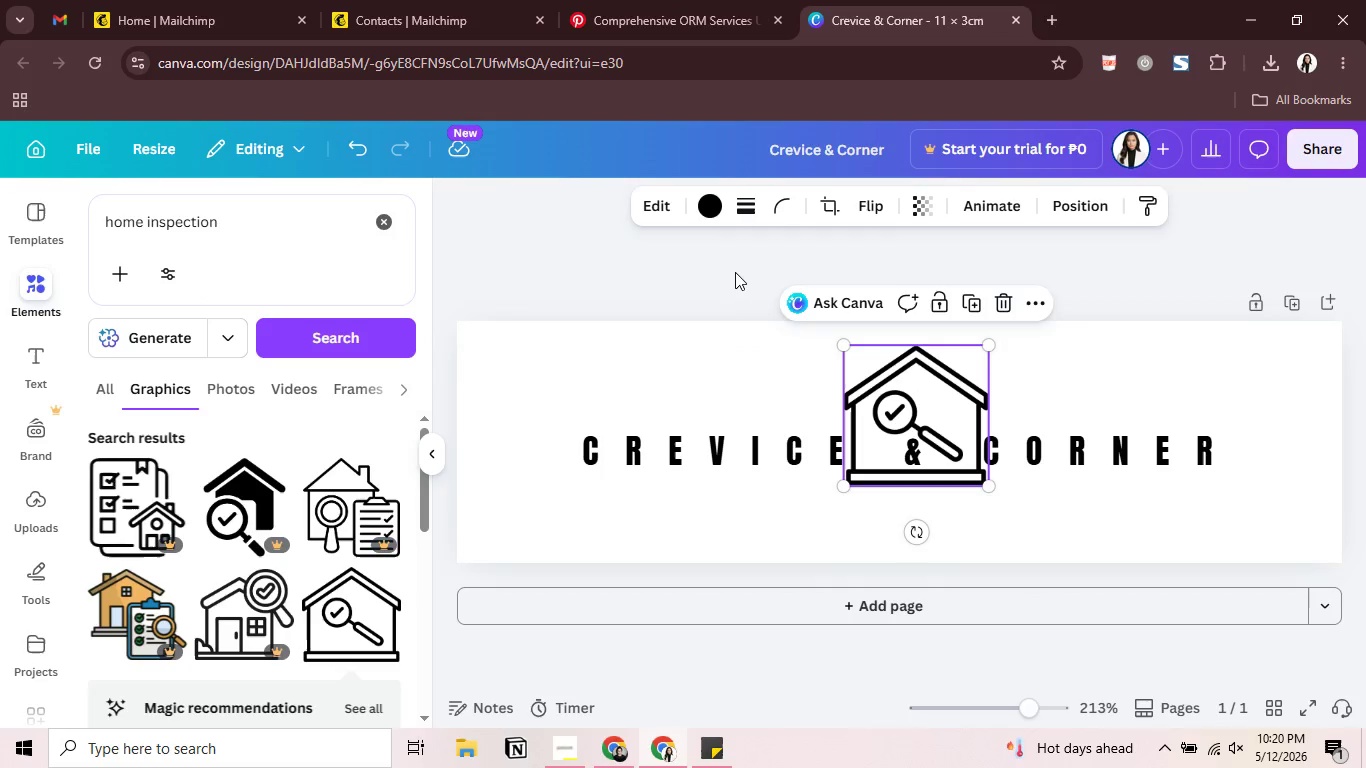 
left_click([734, 270])
 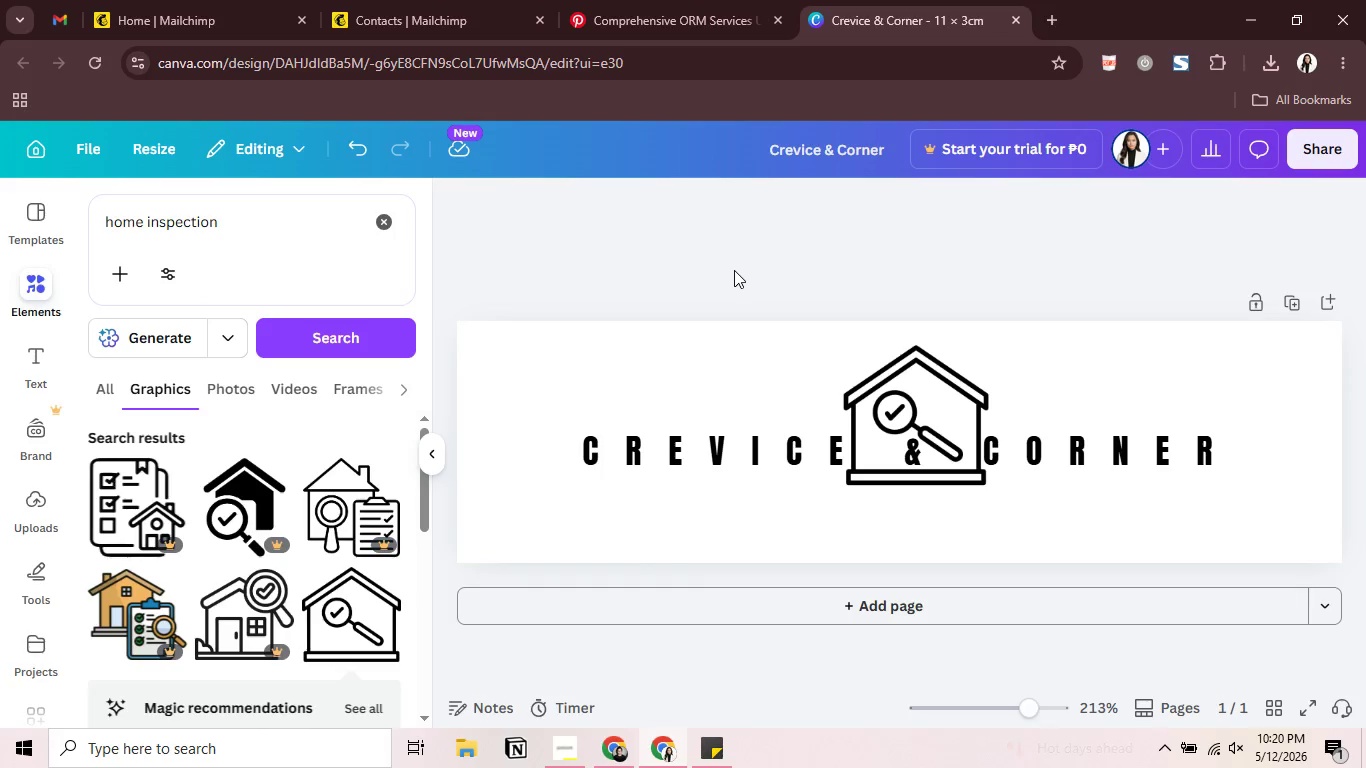 
wait(6.61)
 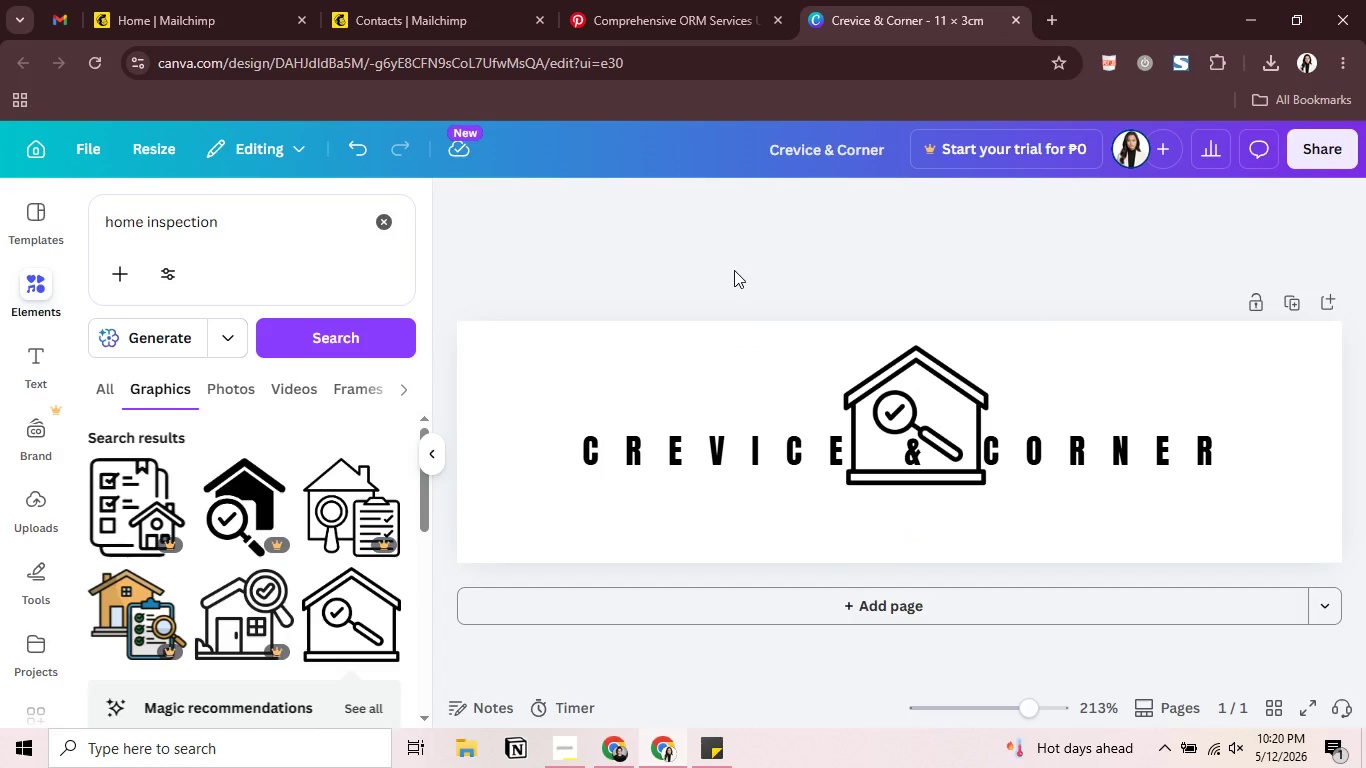 
left_click([1322, 166])
 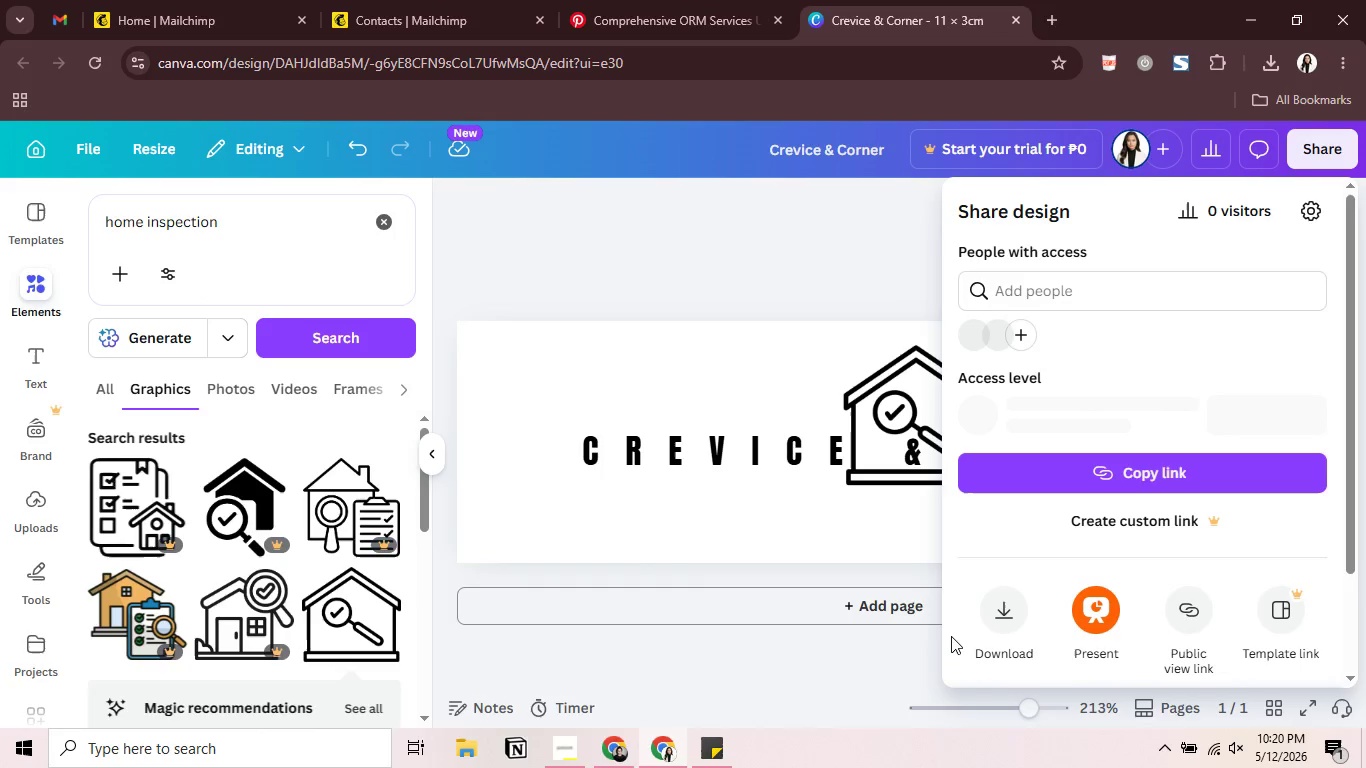 
left_click([1000, 605])
 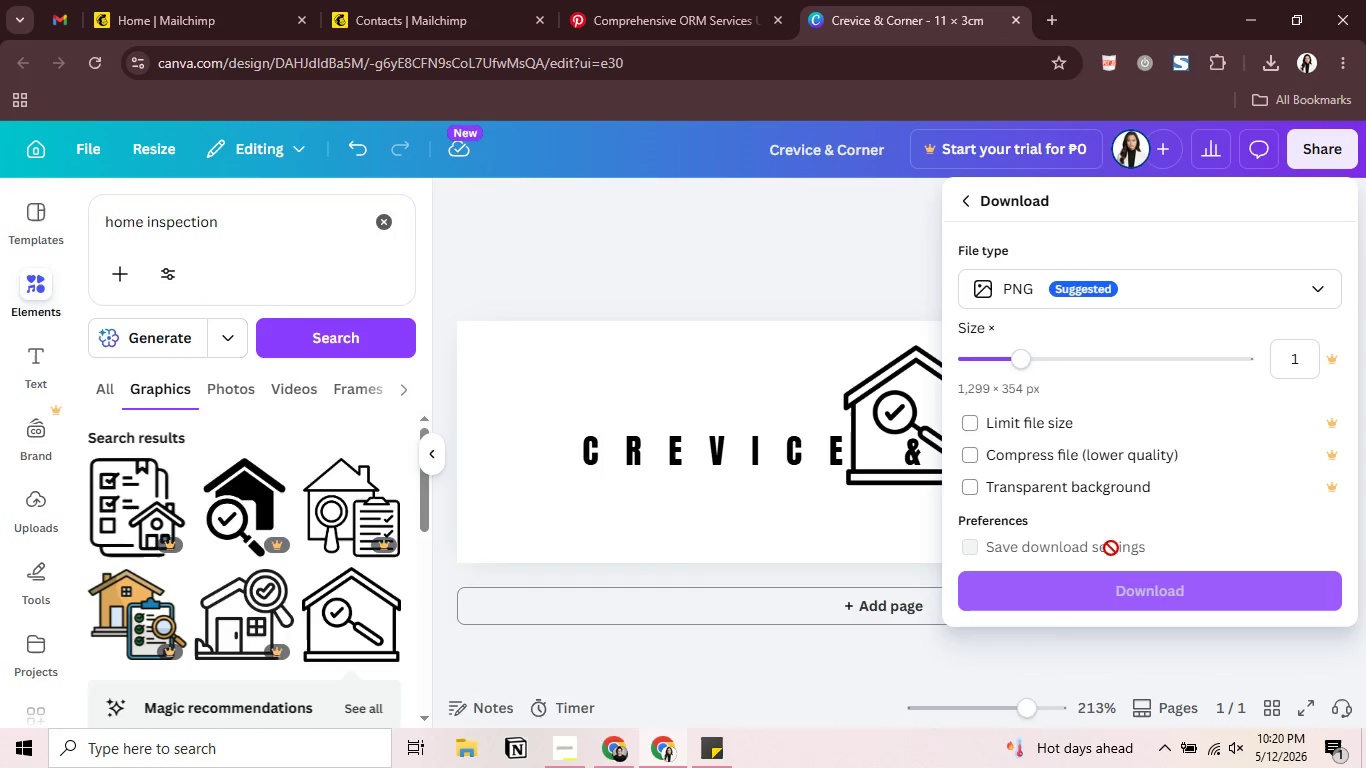 
left_click([1055, 585])
 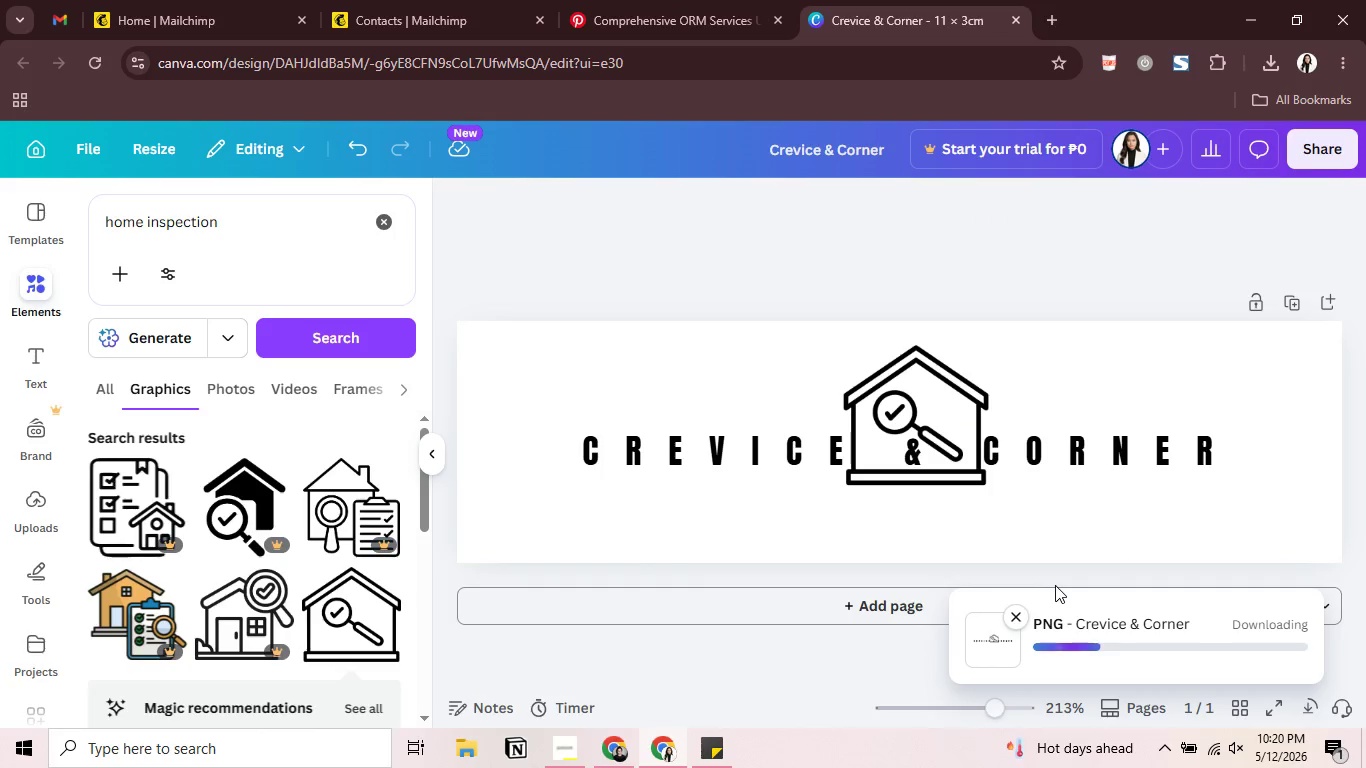 
wait(8.38)
 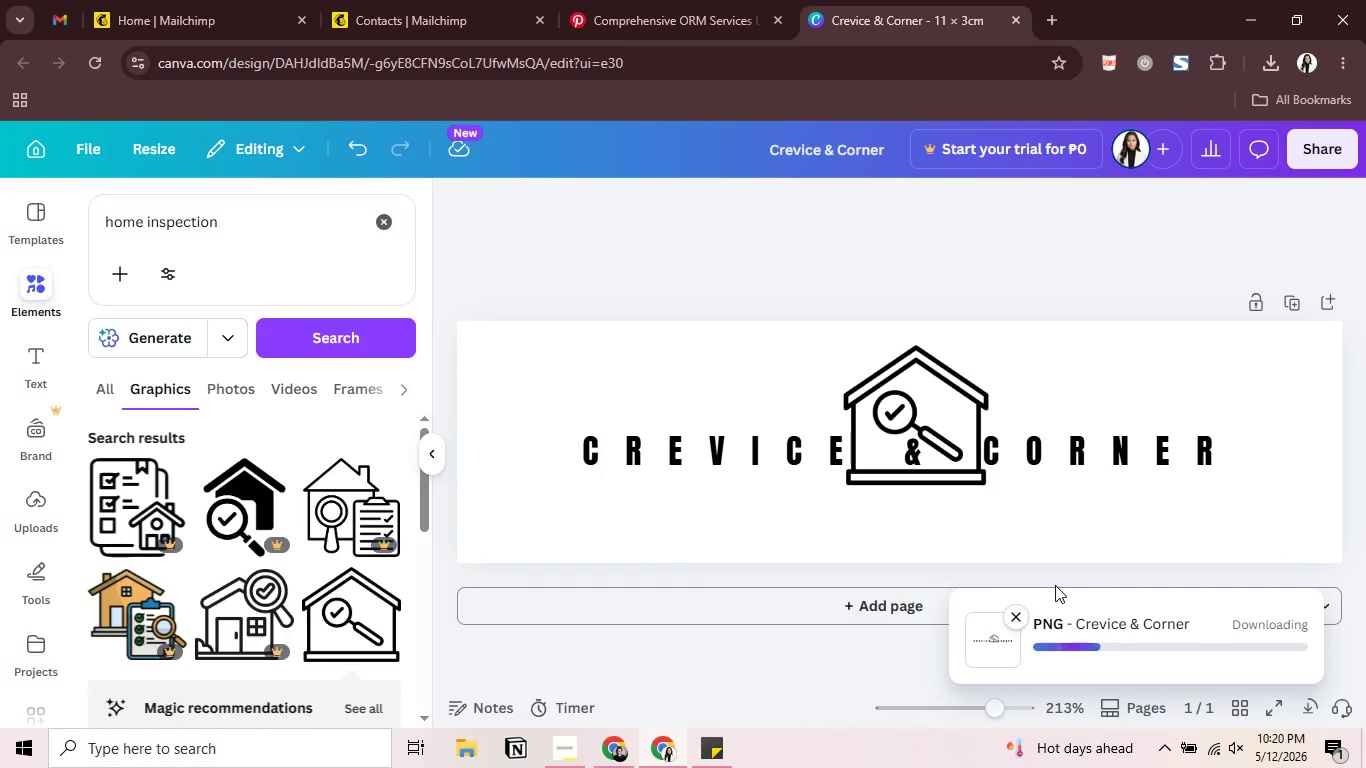 
double_click([704, 444])
 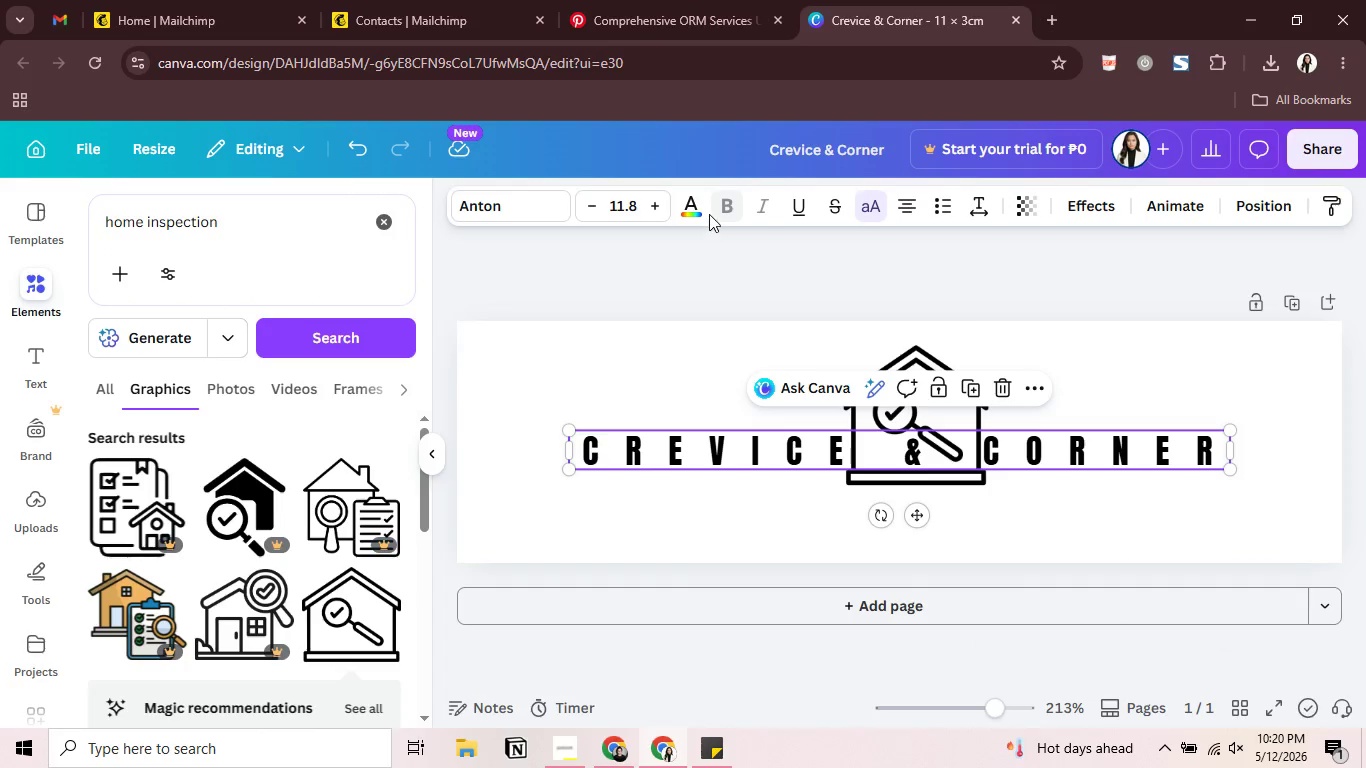 
left_click([701, 204])
 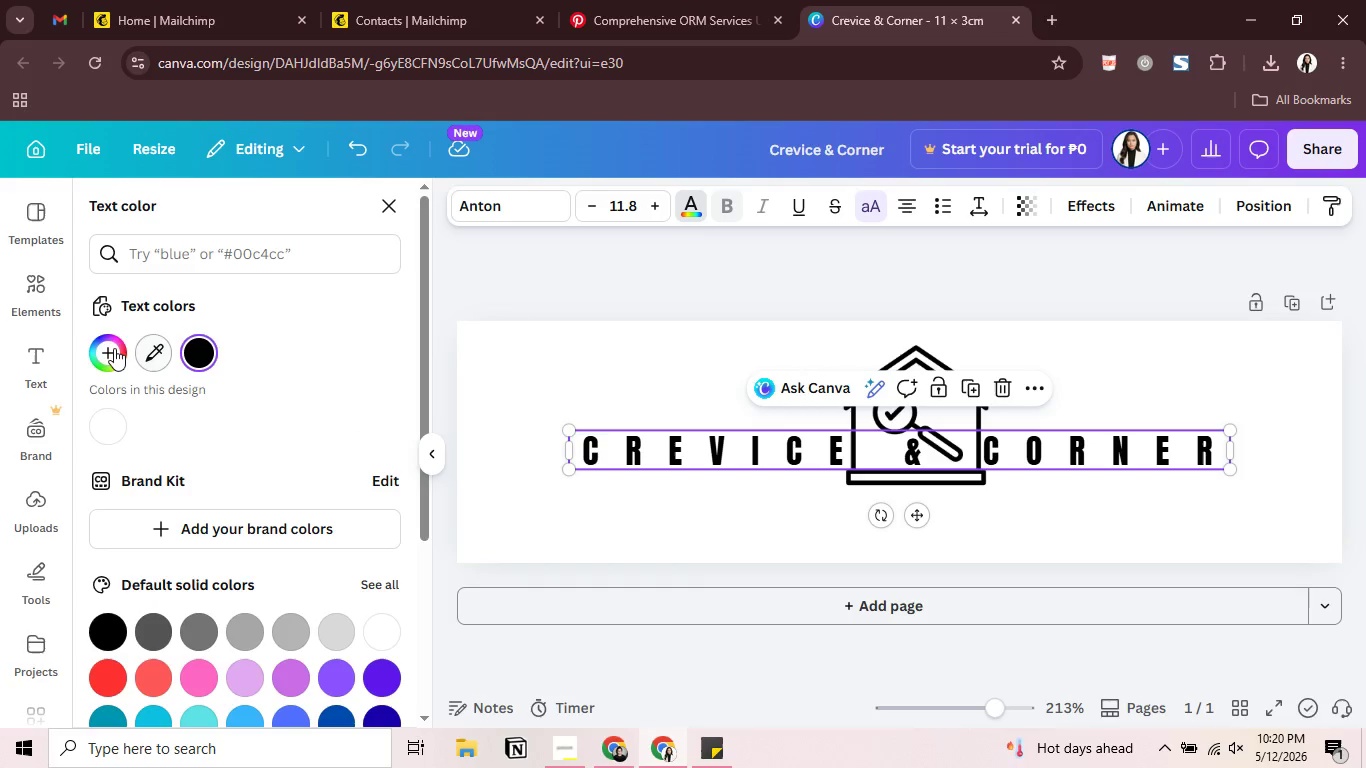 
left_click([111, 346])
 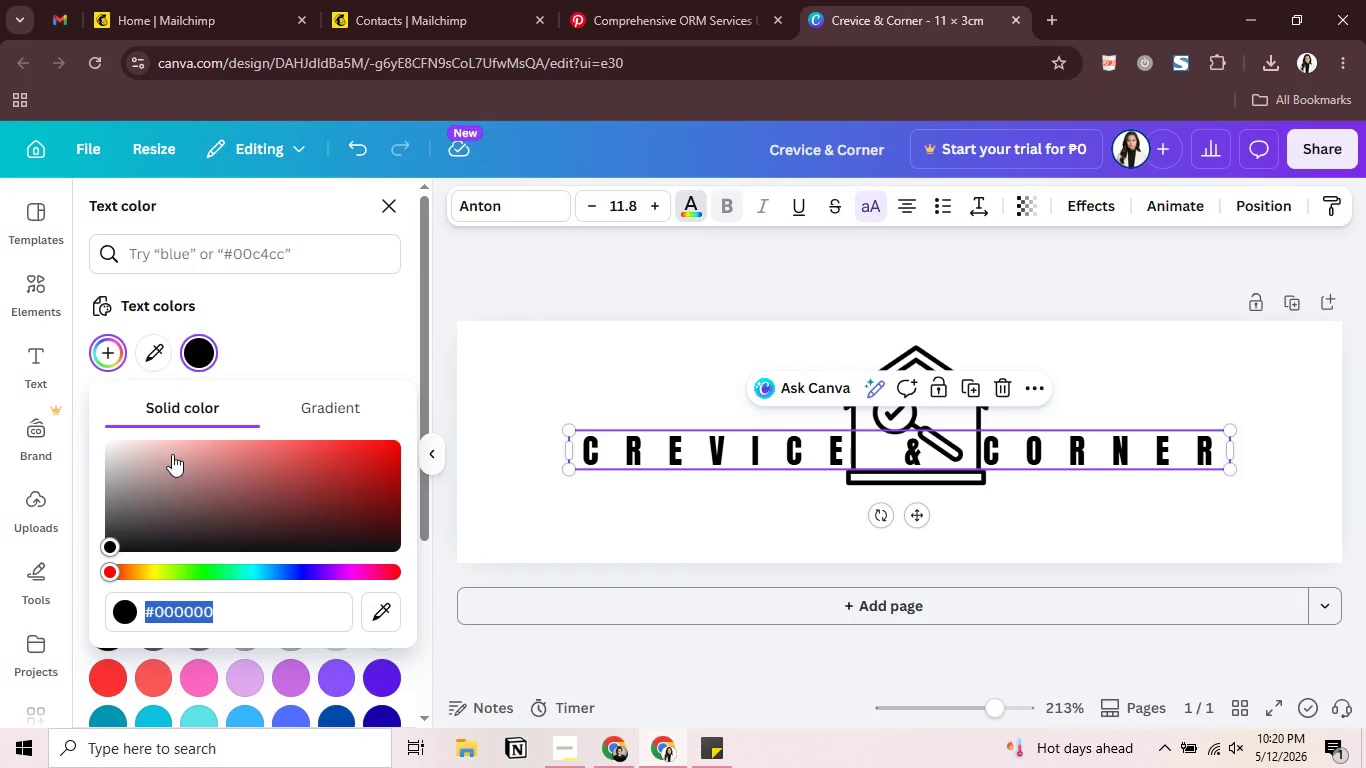 
wait(5.77)
 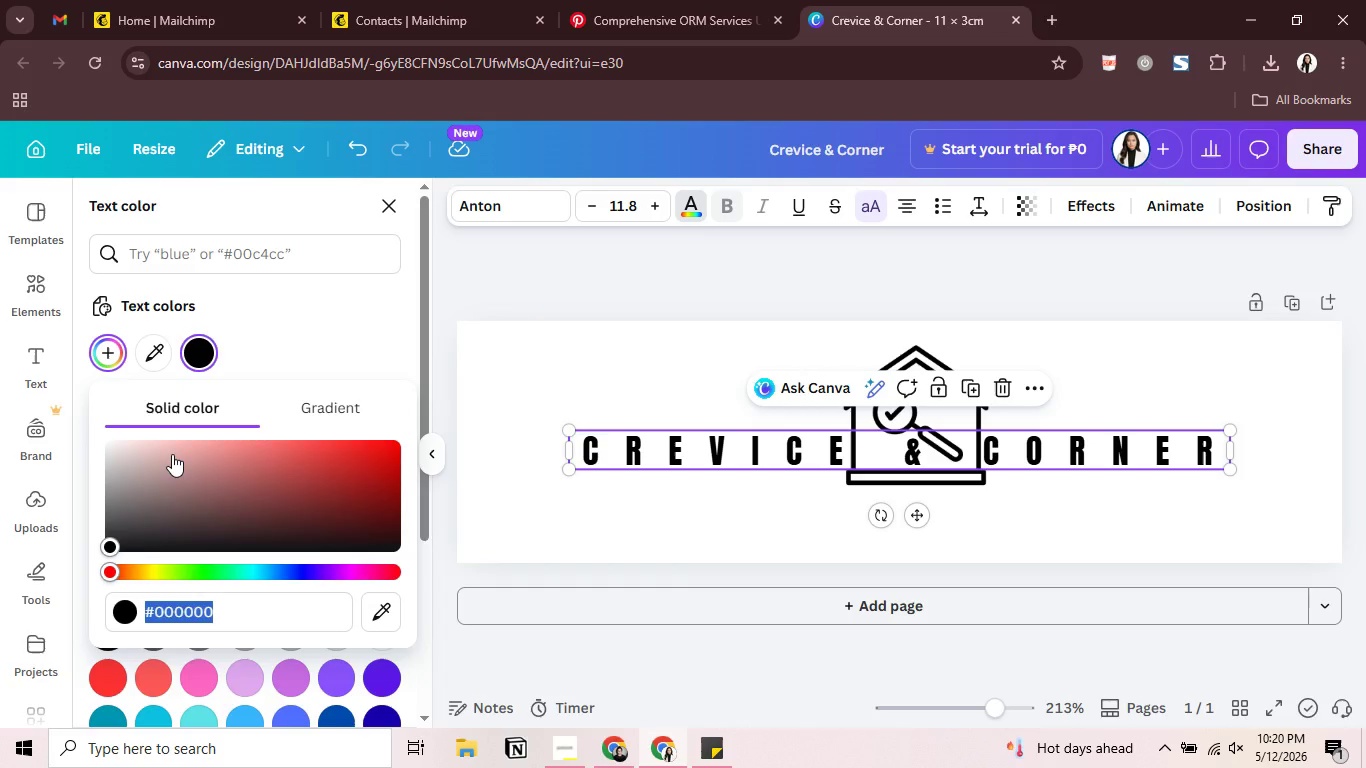 
type(1f3a5f)
 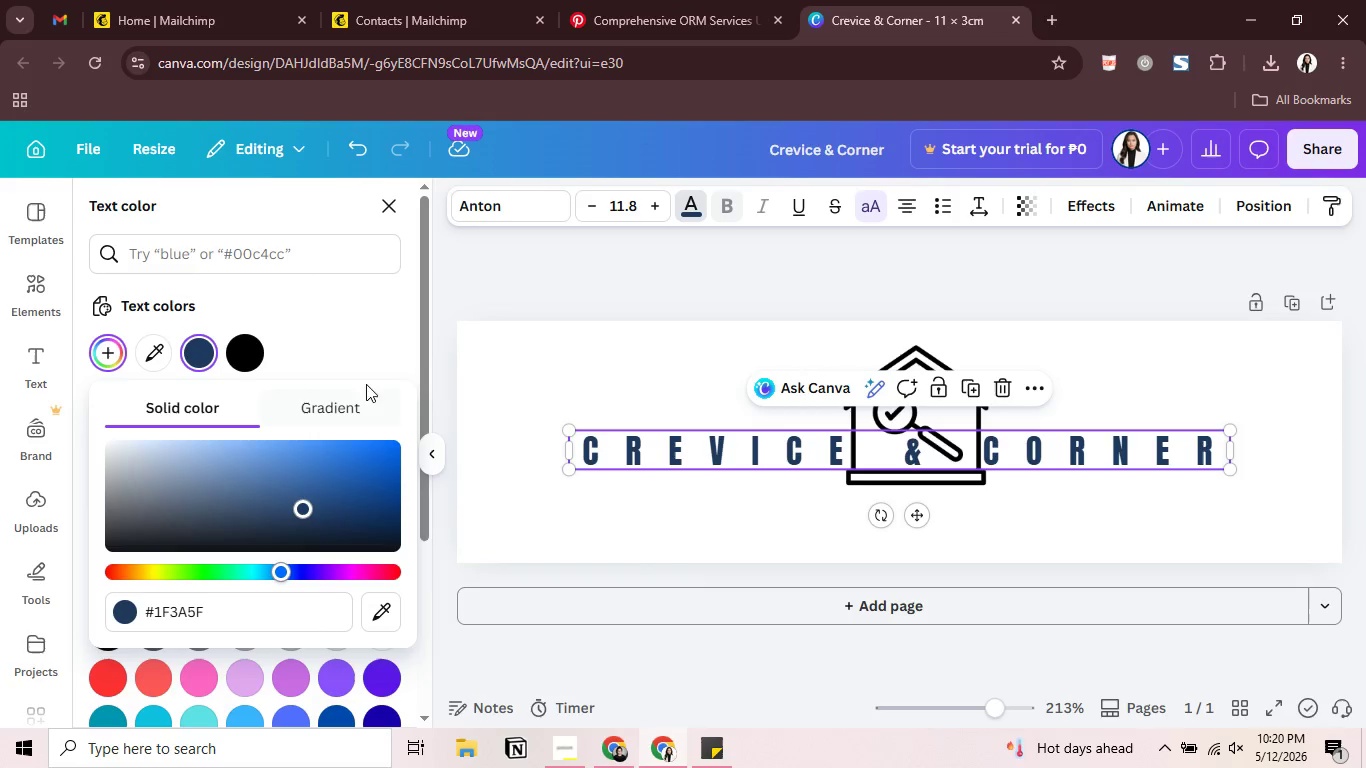 
left_click([560, 291])
 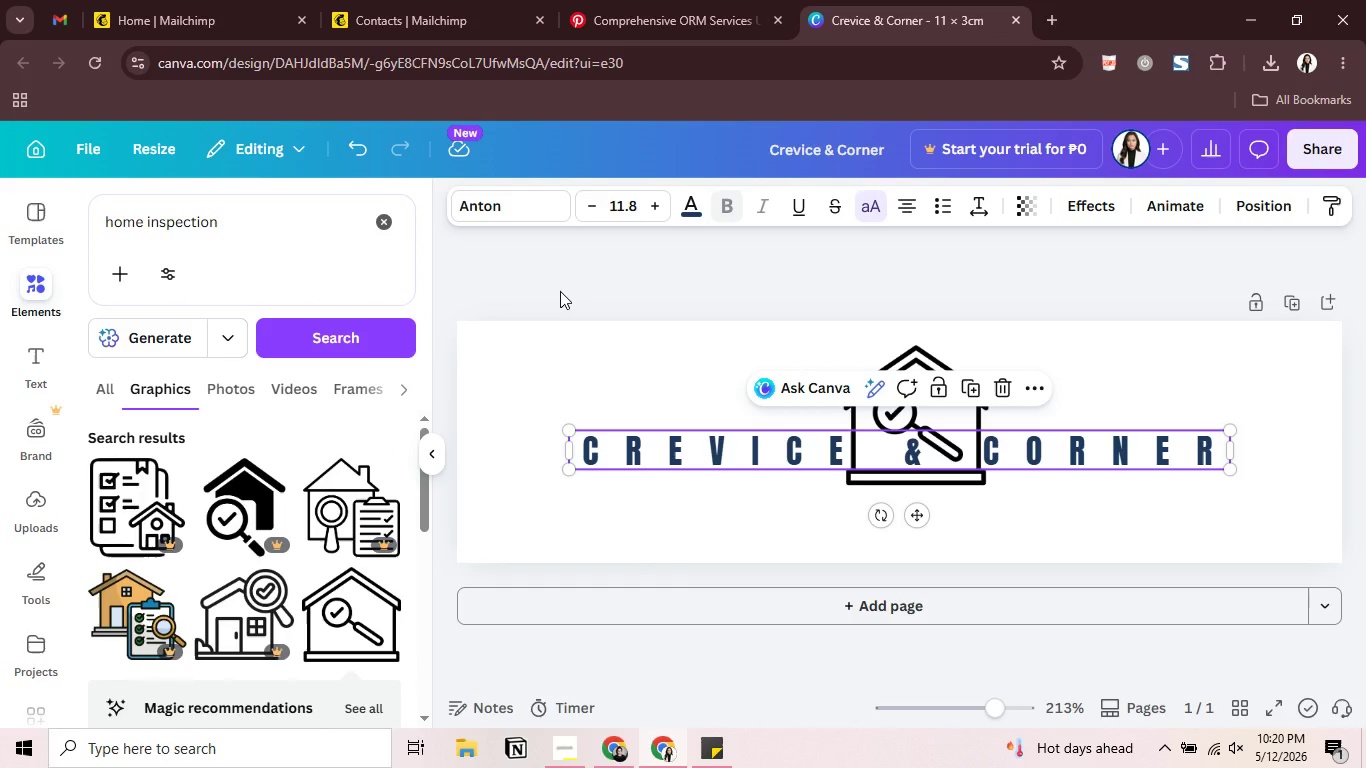 
wait(5.36)
 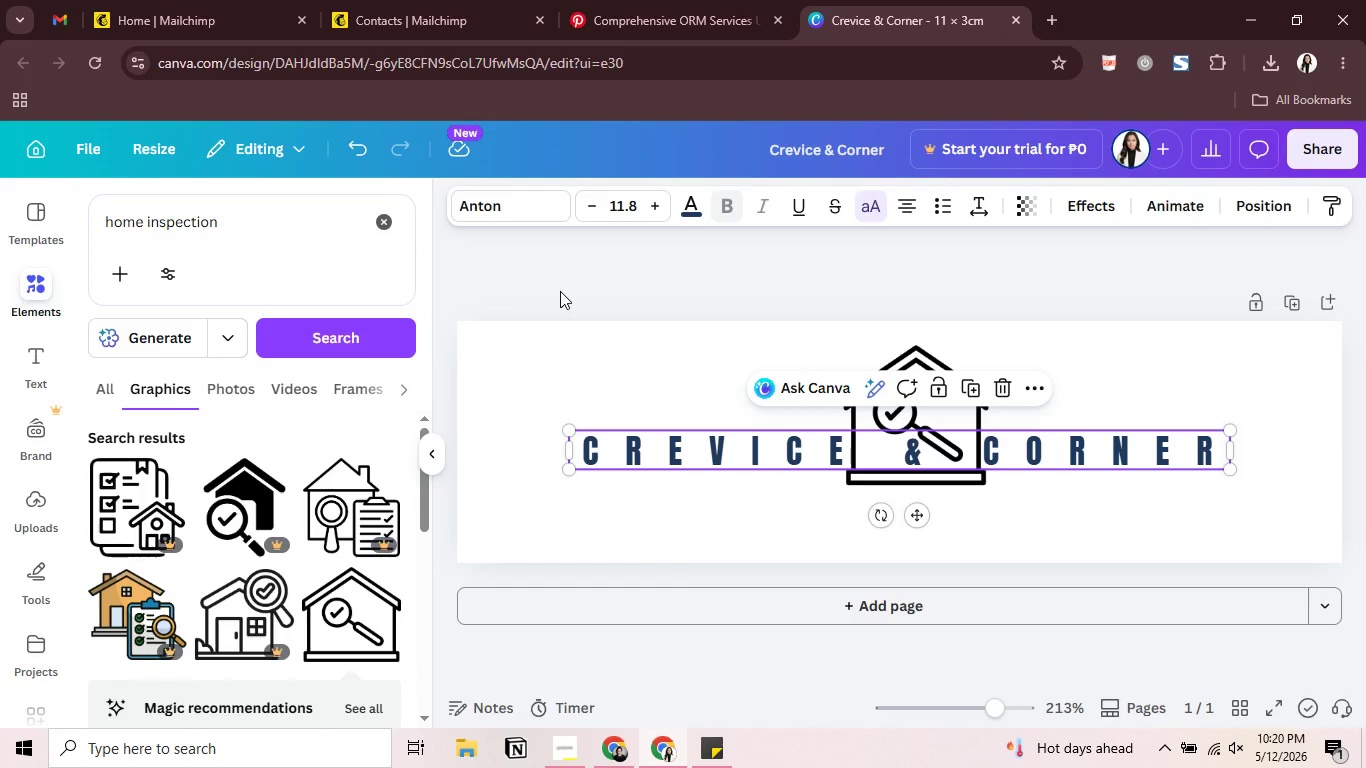 
left_click([913, 355])
 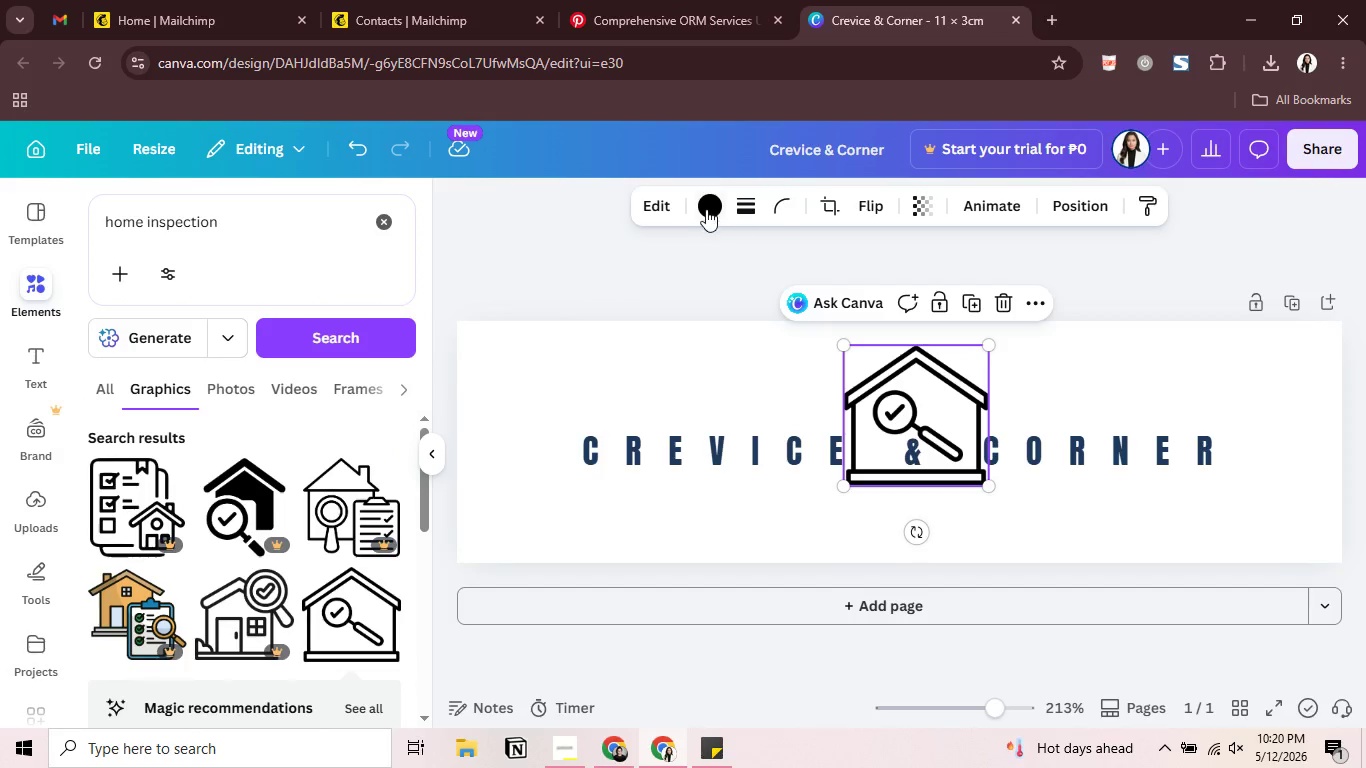 
left_click([706, 208])
 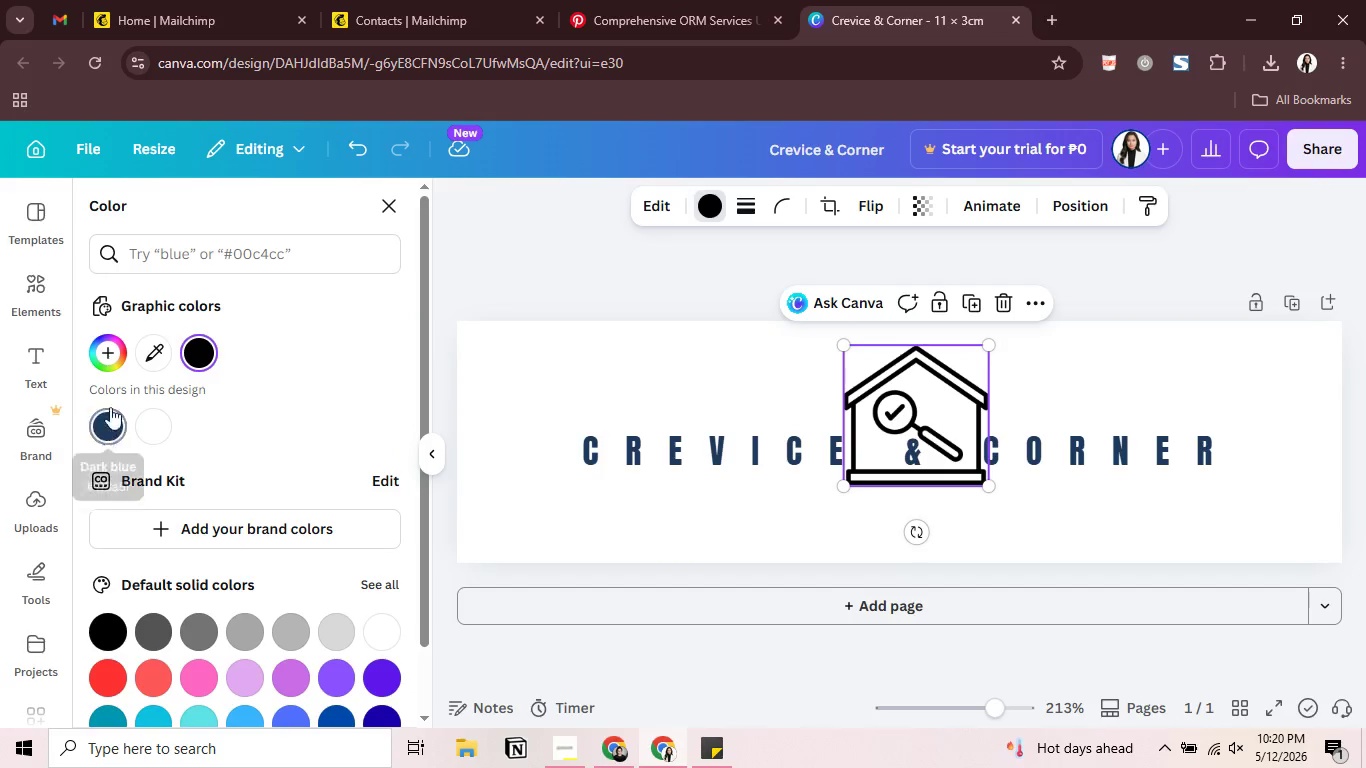 
left_click([99, 348])
 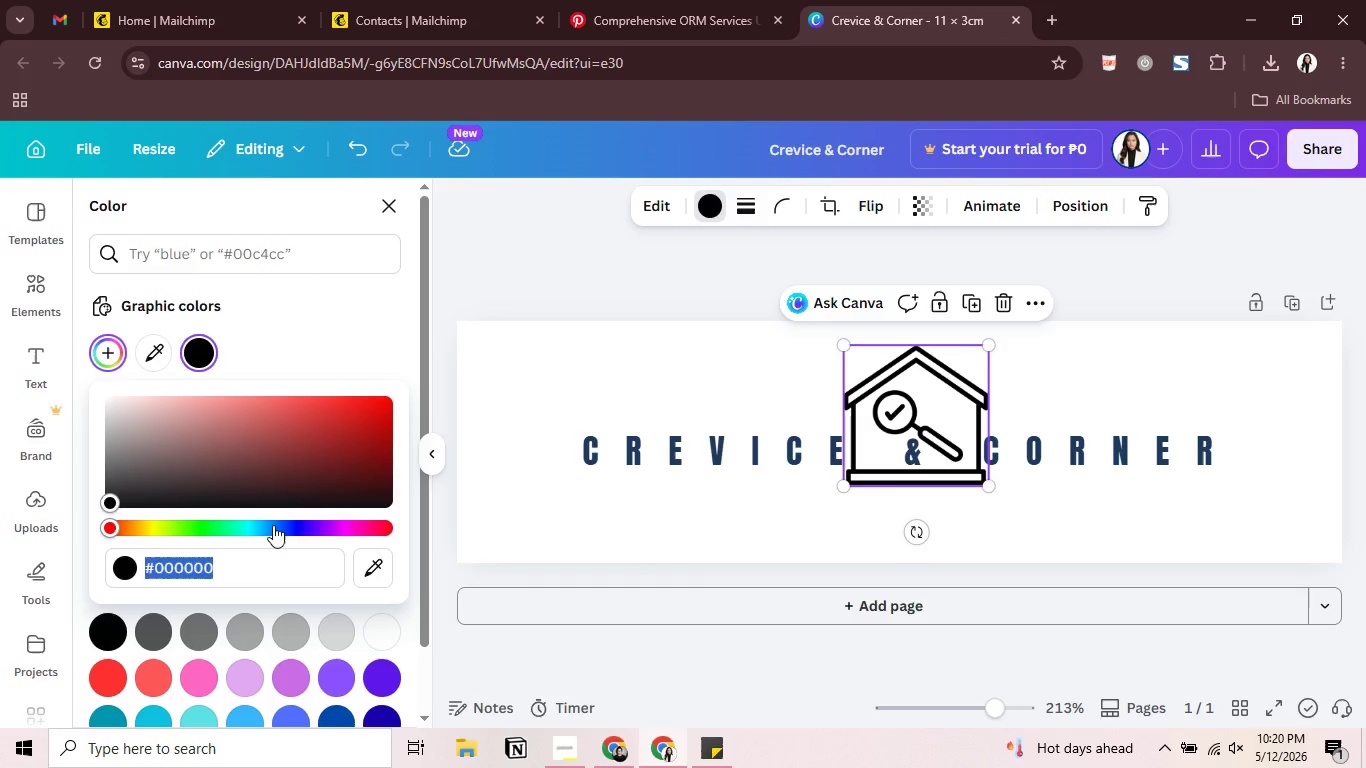 
type(f7f77f)
key(Backspace)
key(Backspace)
type(f7)
 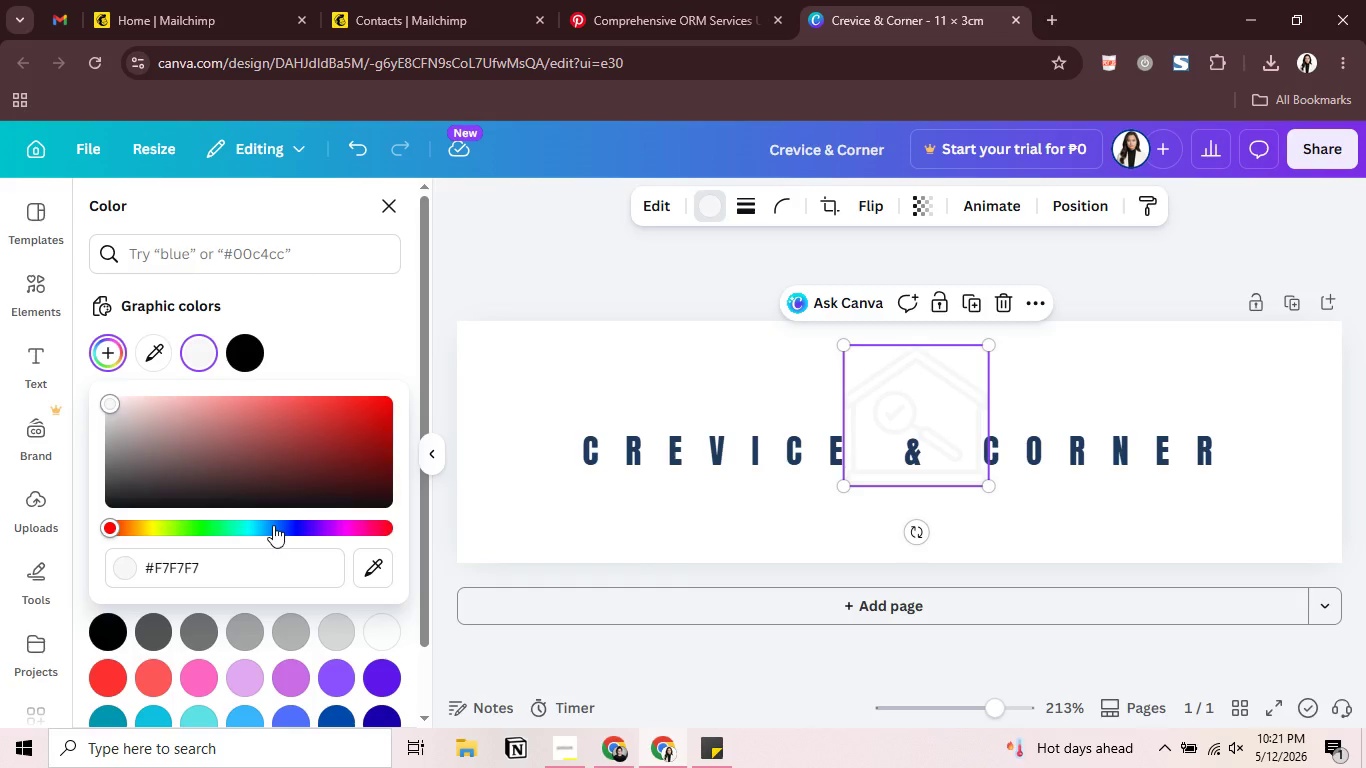 
wait(11.14)
 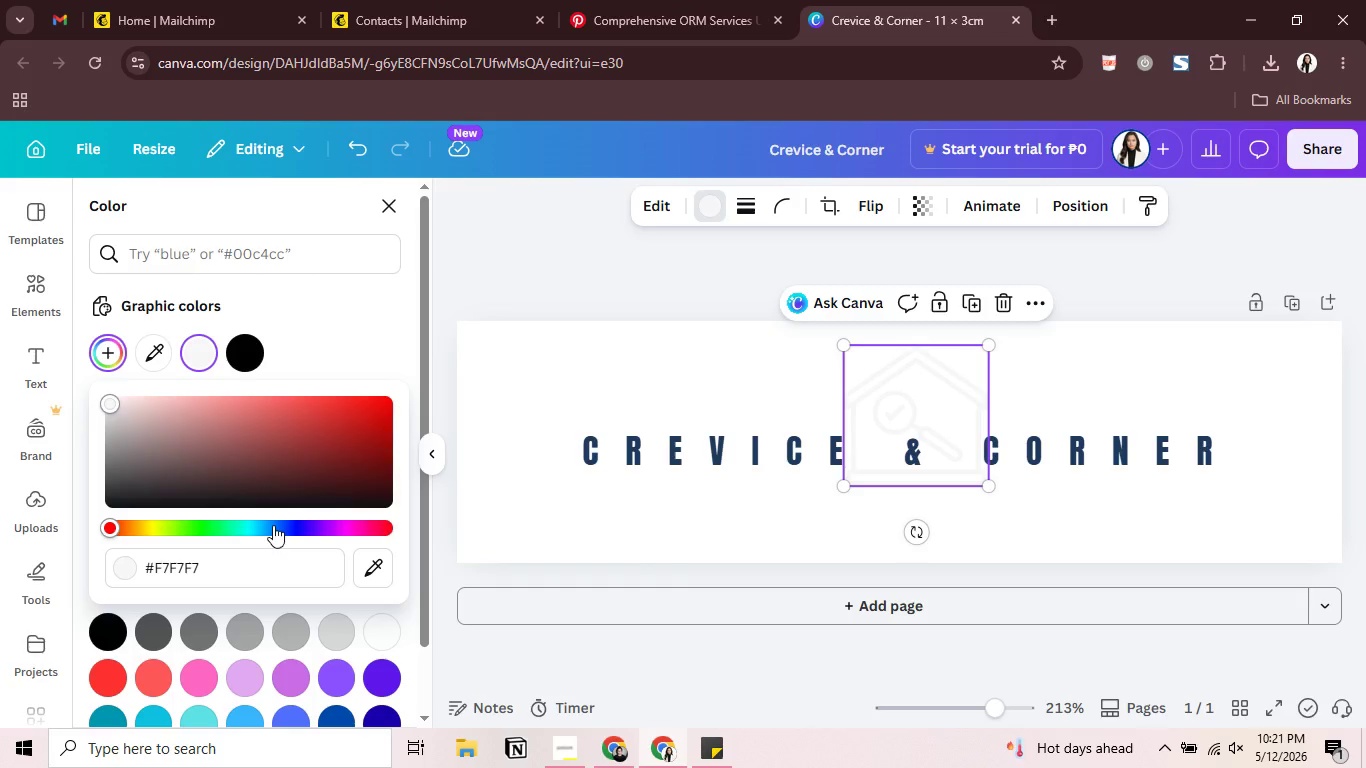 
key(Backspace)
key(Backspace)
key(Backspace)
key(Backspace)
key(Backspace)
key(Backspace)
type(d8)
 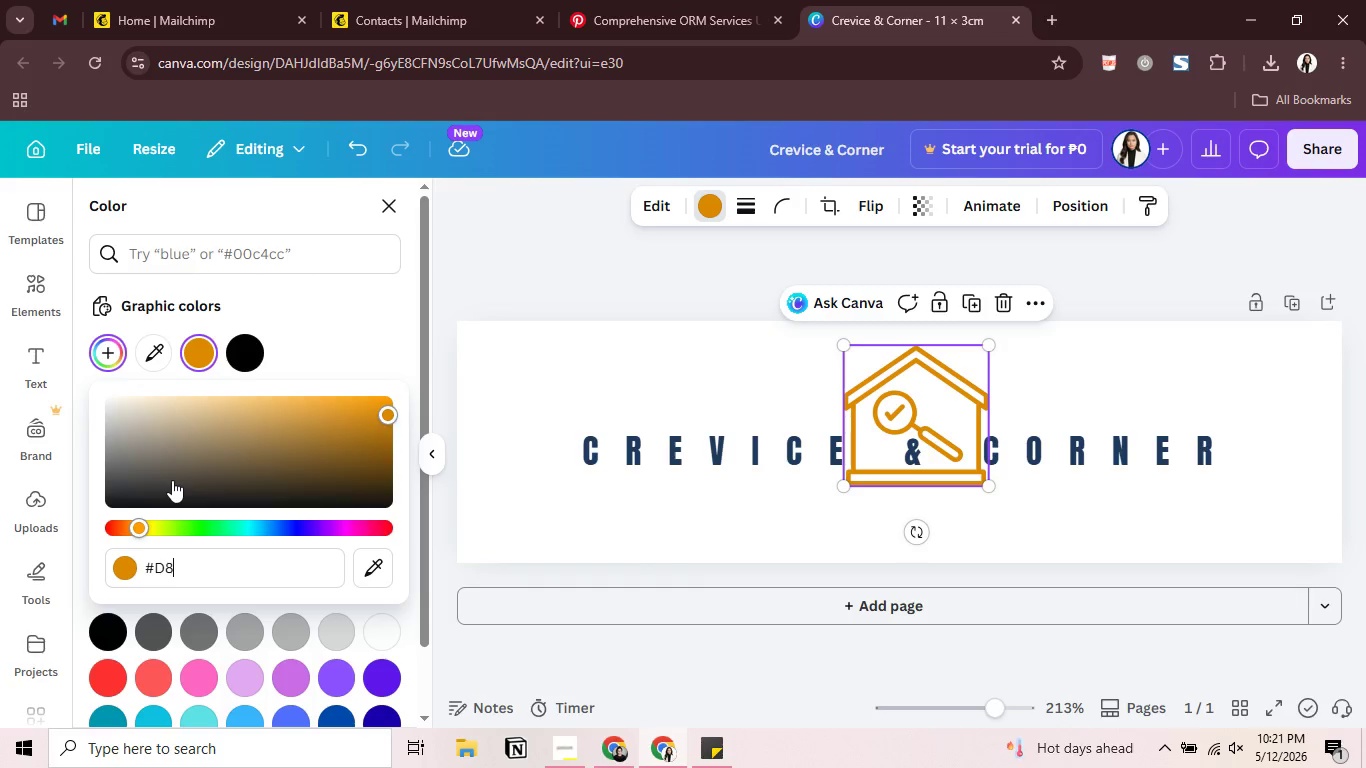 
type(c3a5)
 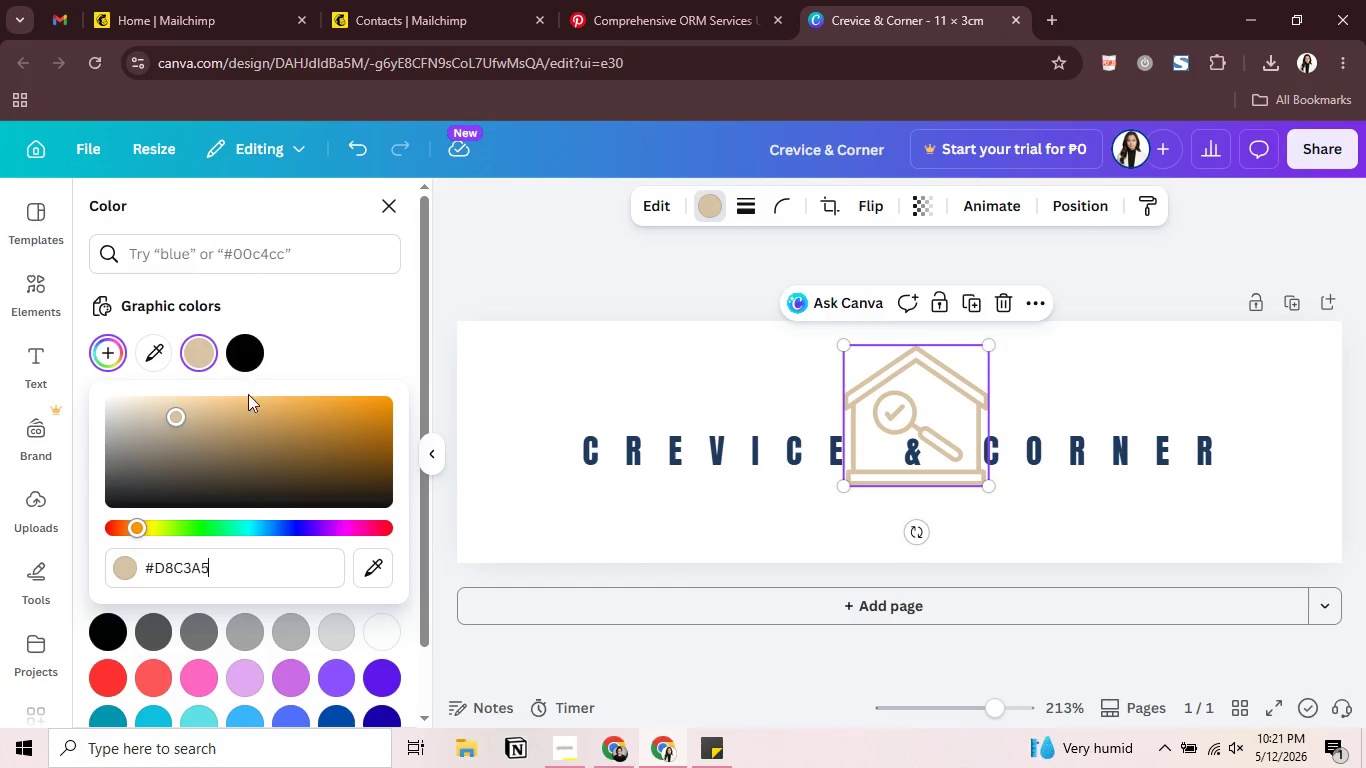 
left_click([345, 316])
 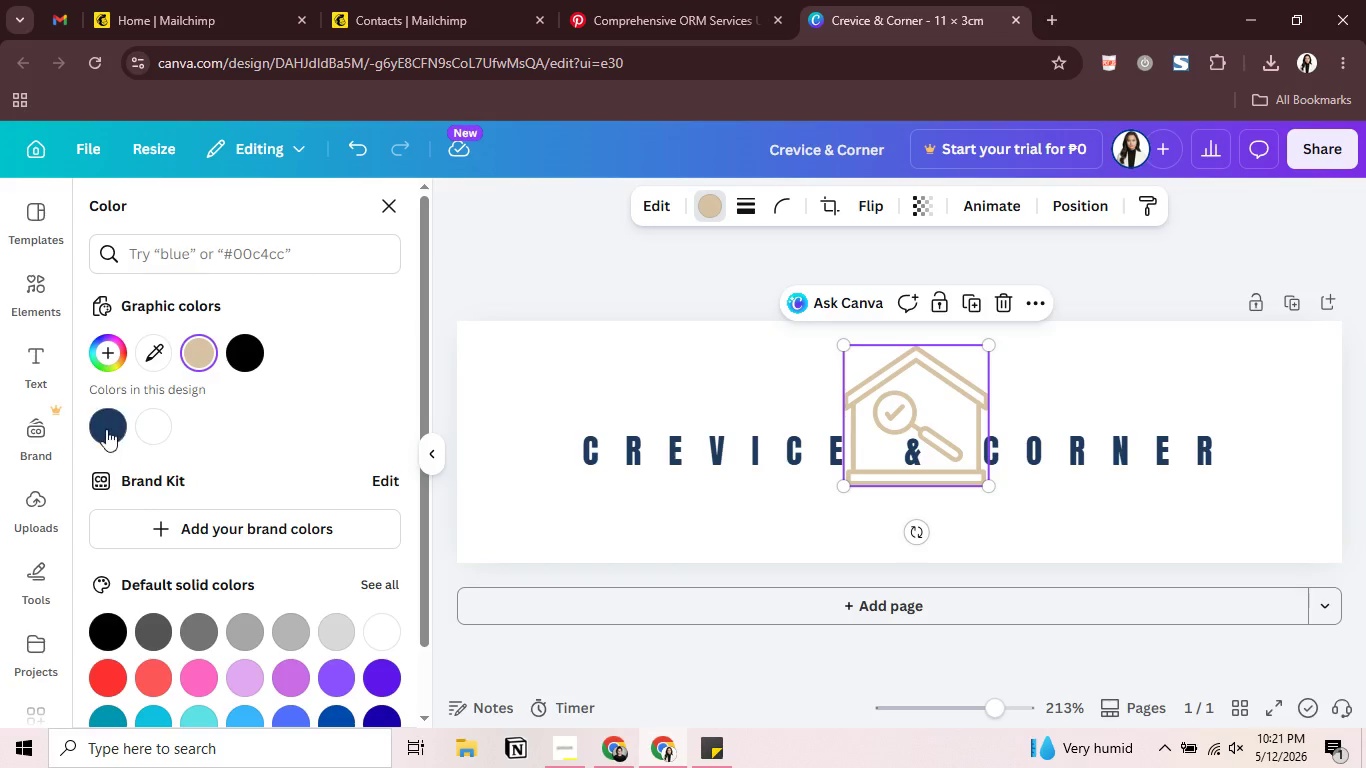 
left_click([98, 434])
 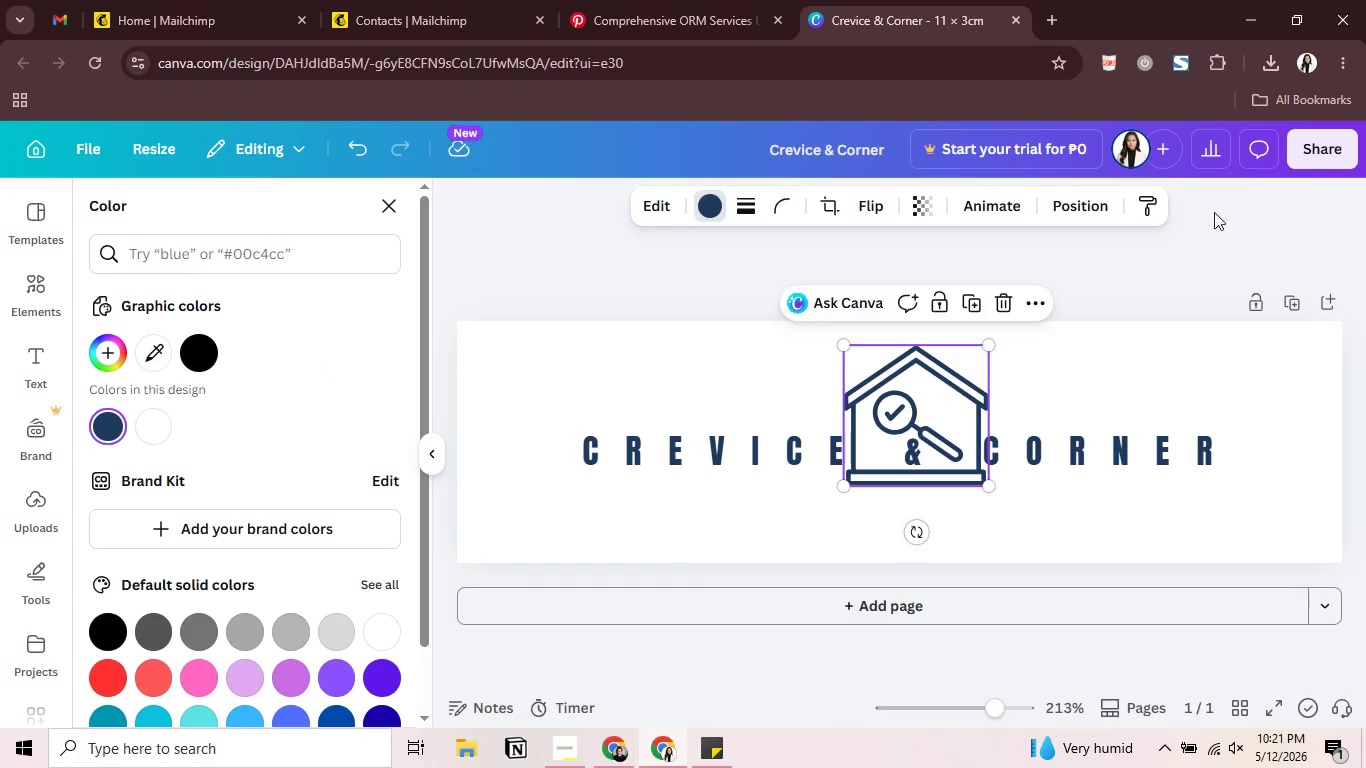 
left_click([1322, 146])
 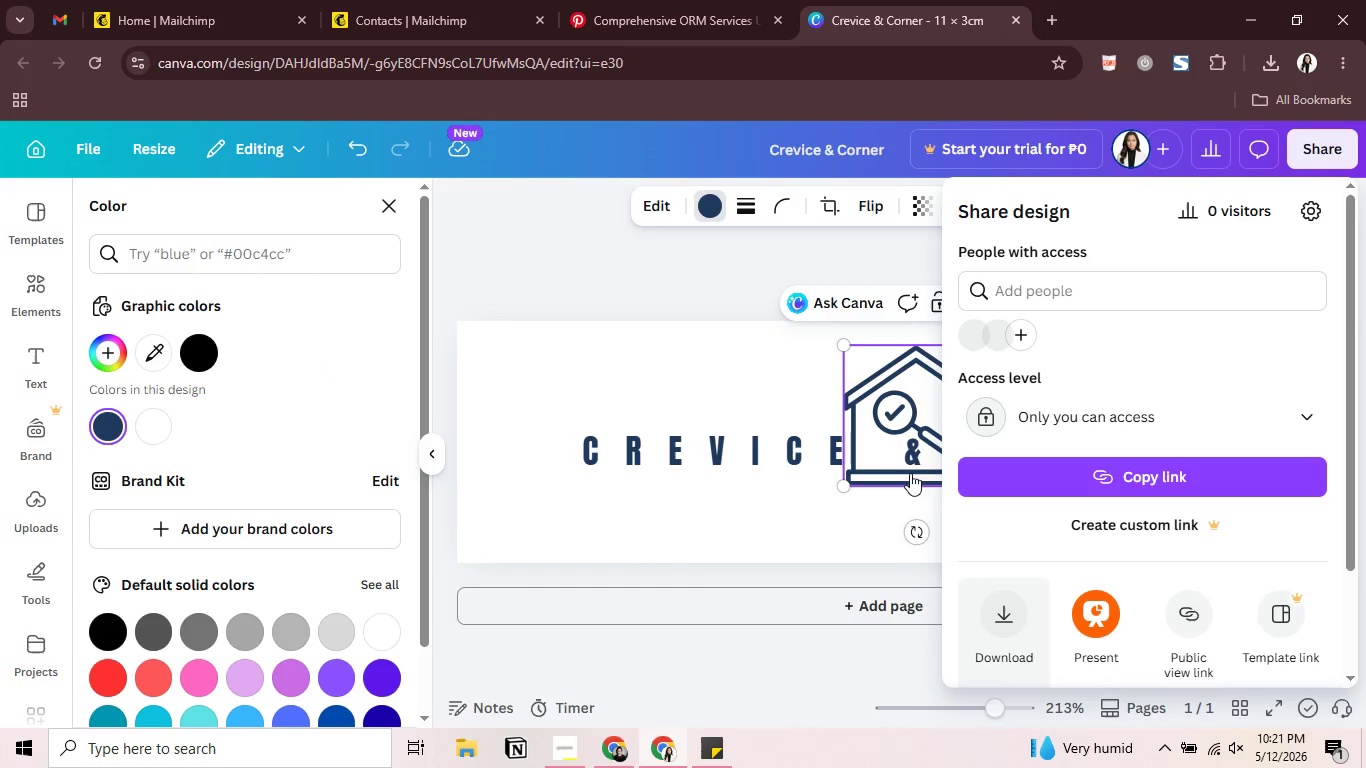 
left_click([635, 328])
 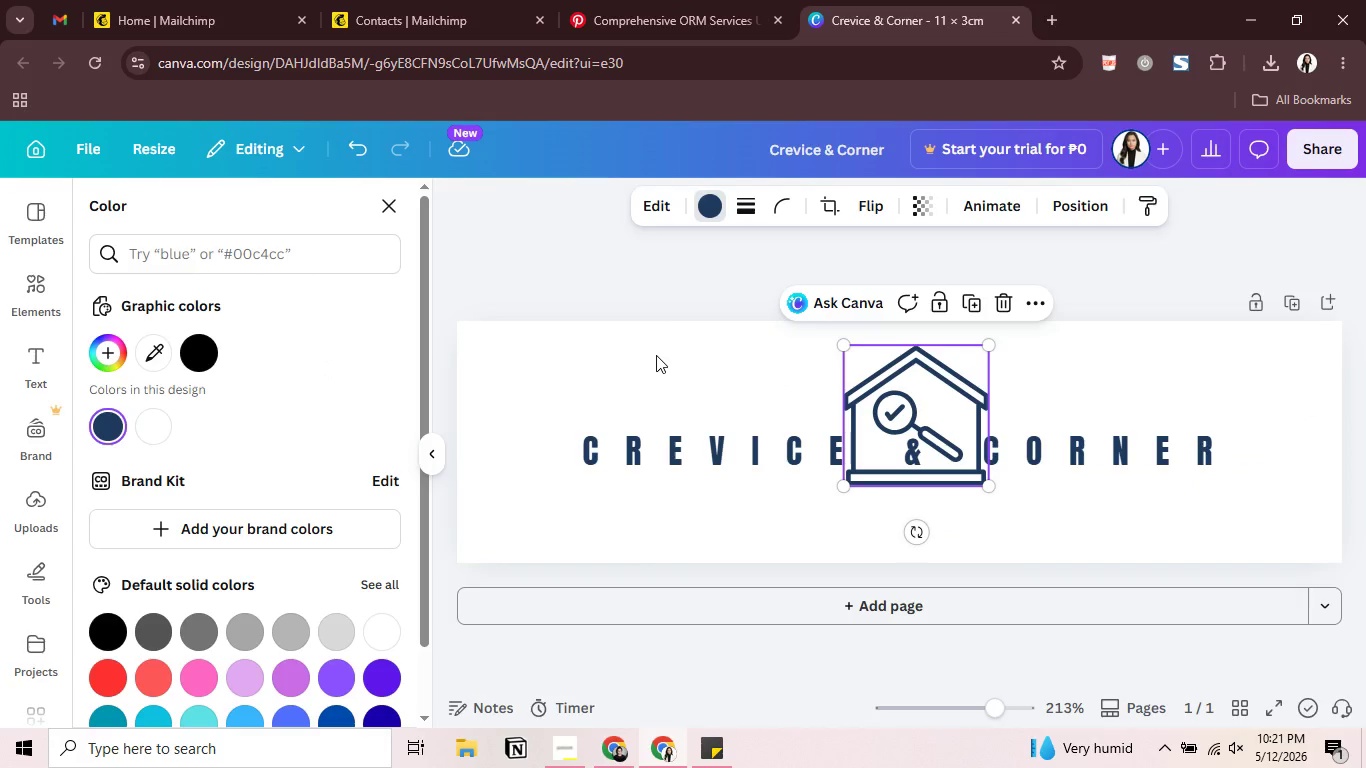 
left_click([656, 355])
 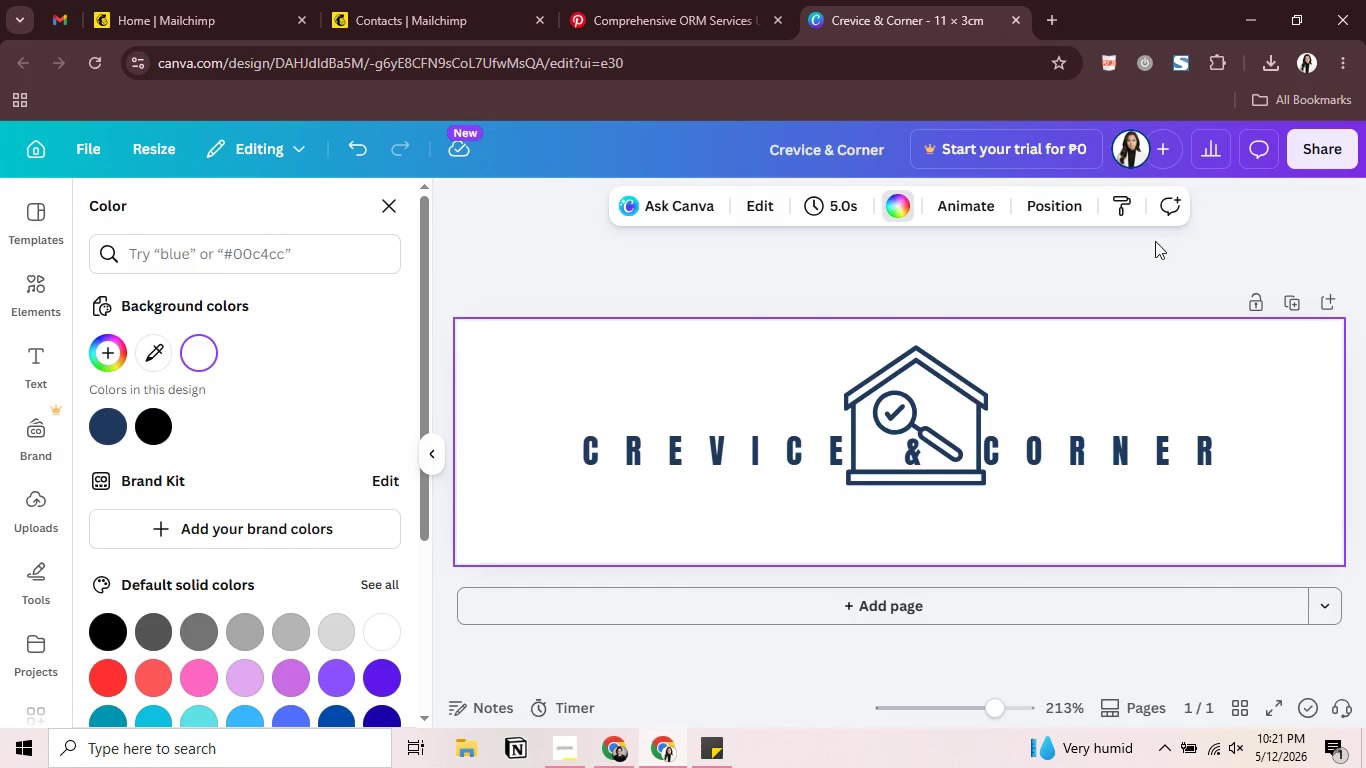 
left_click([1111, 252])
 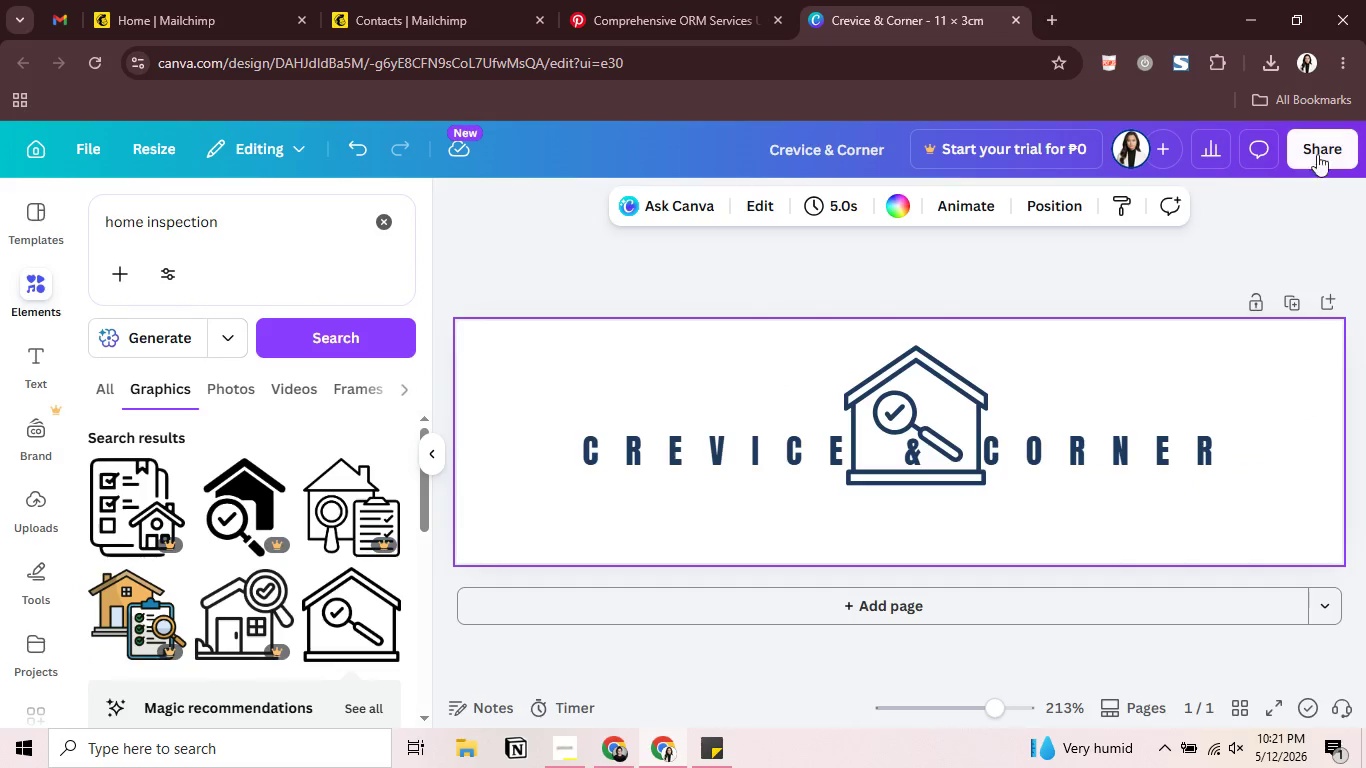 
left_click([1327, 147])
 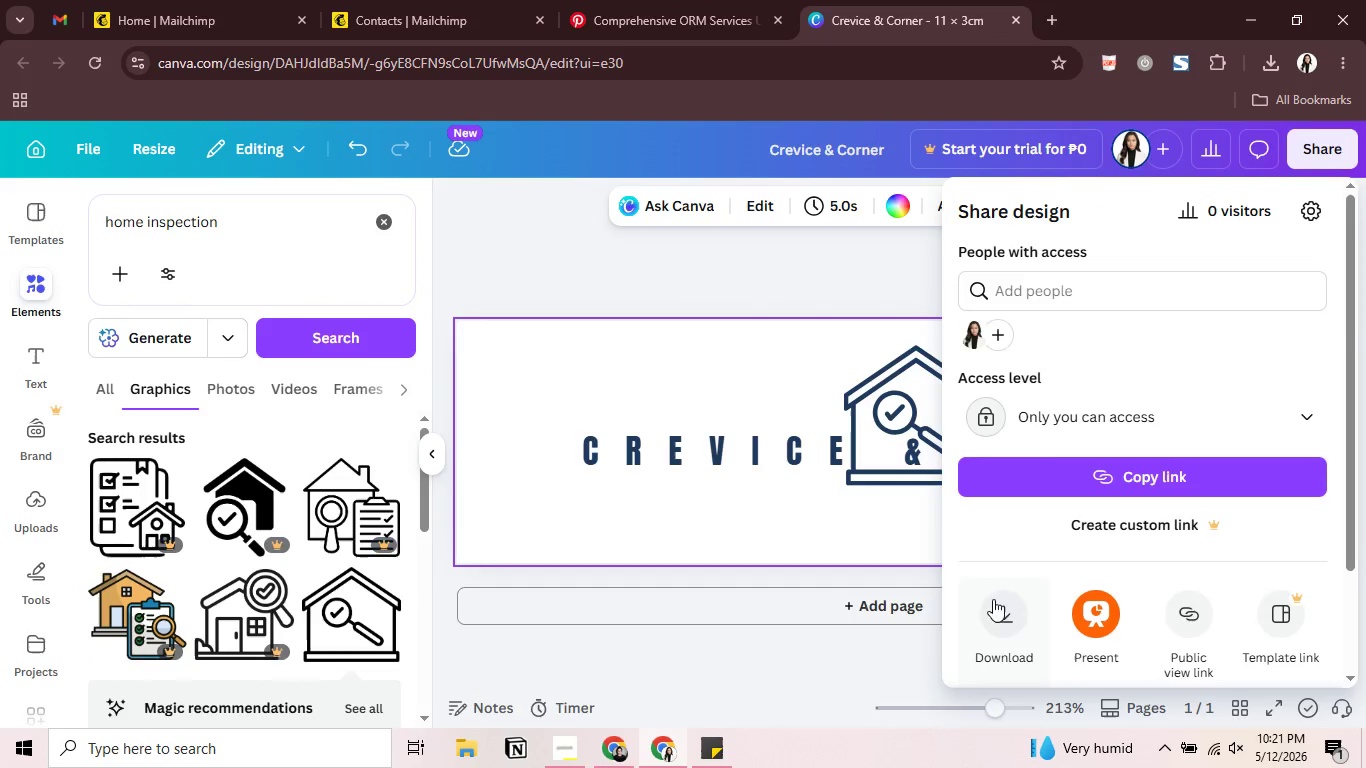 
left_click([1003, 610])
 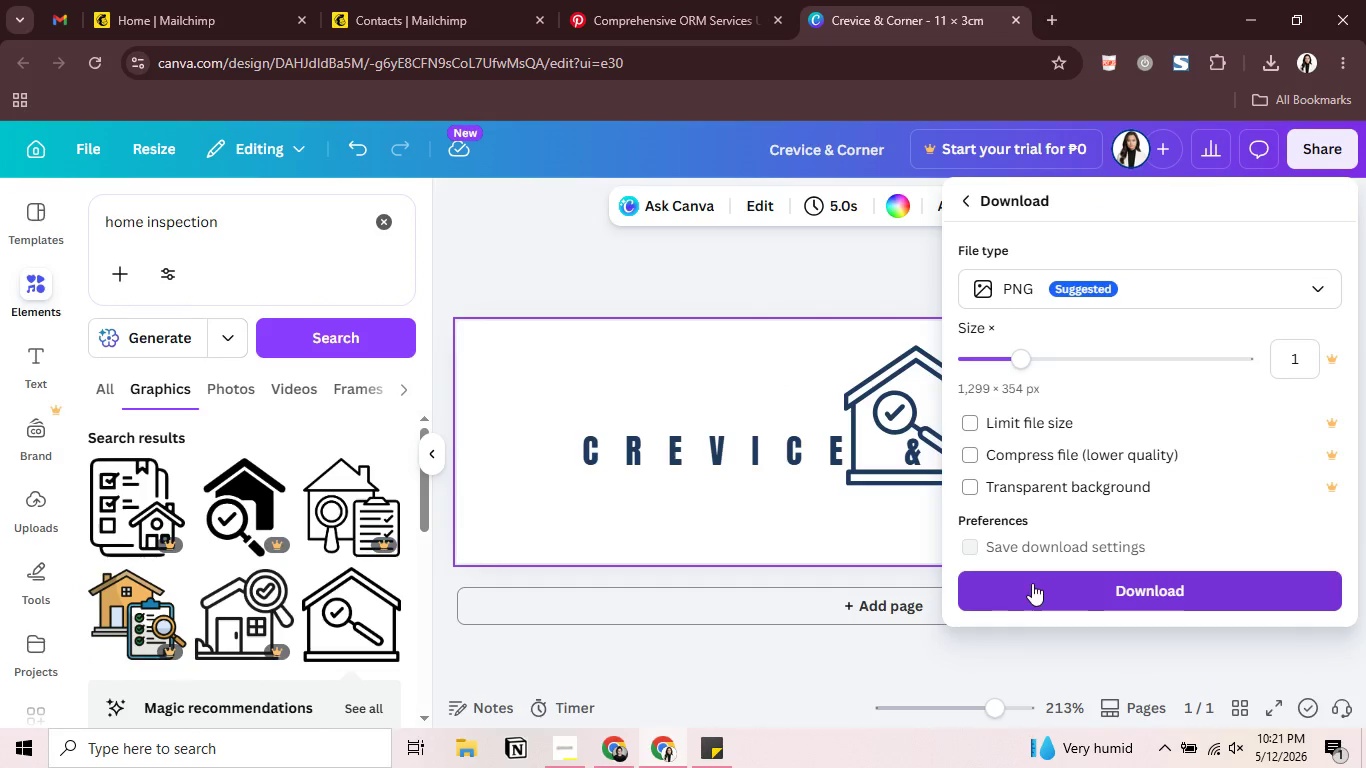 
left_click([1034, 581])
 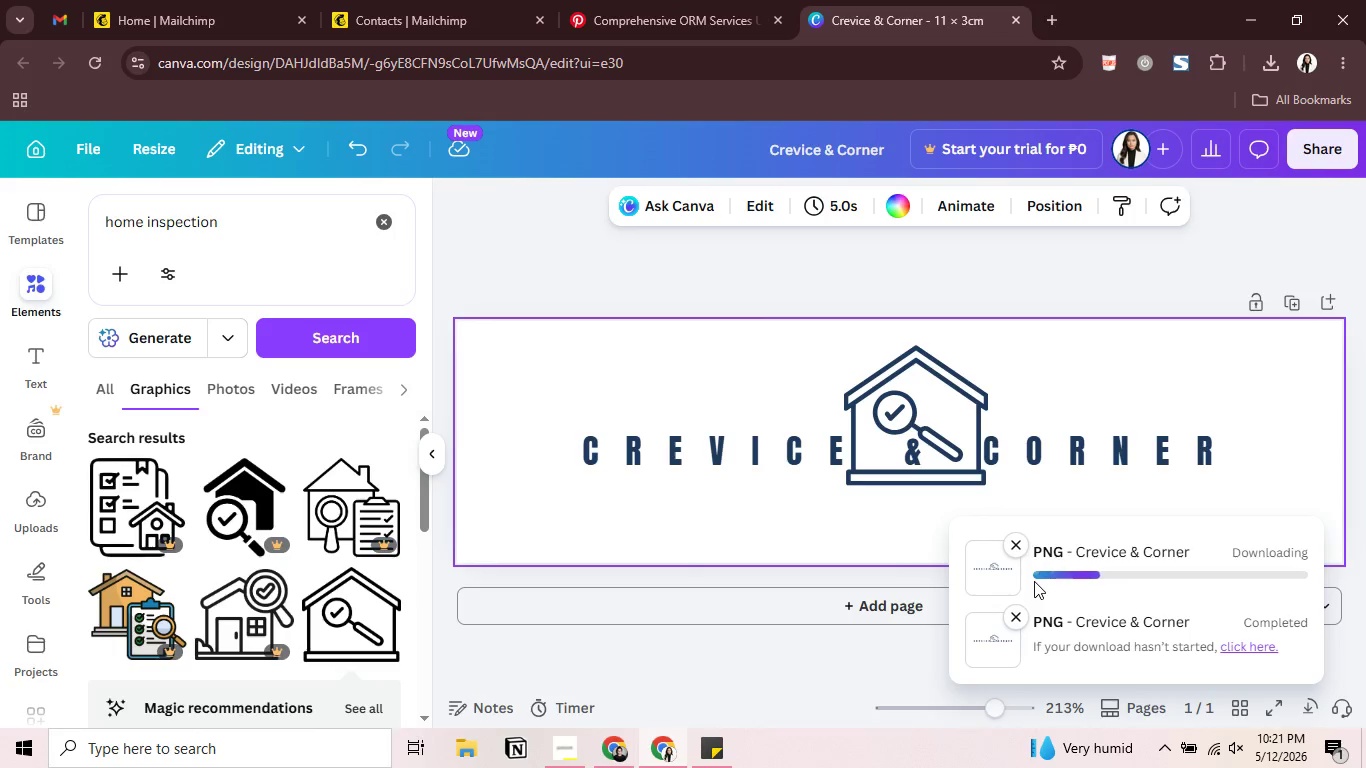 
wait(8.02)
 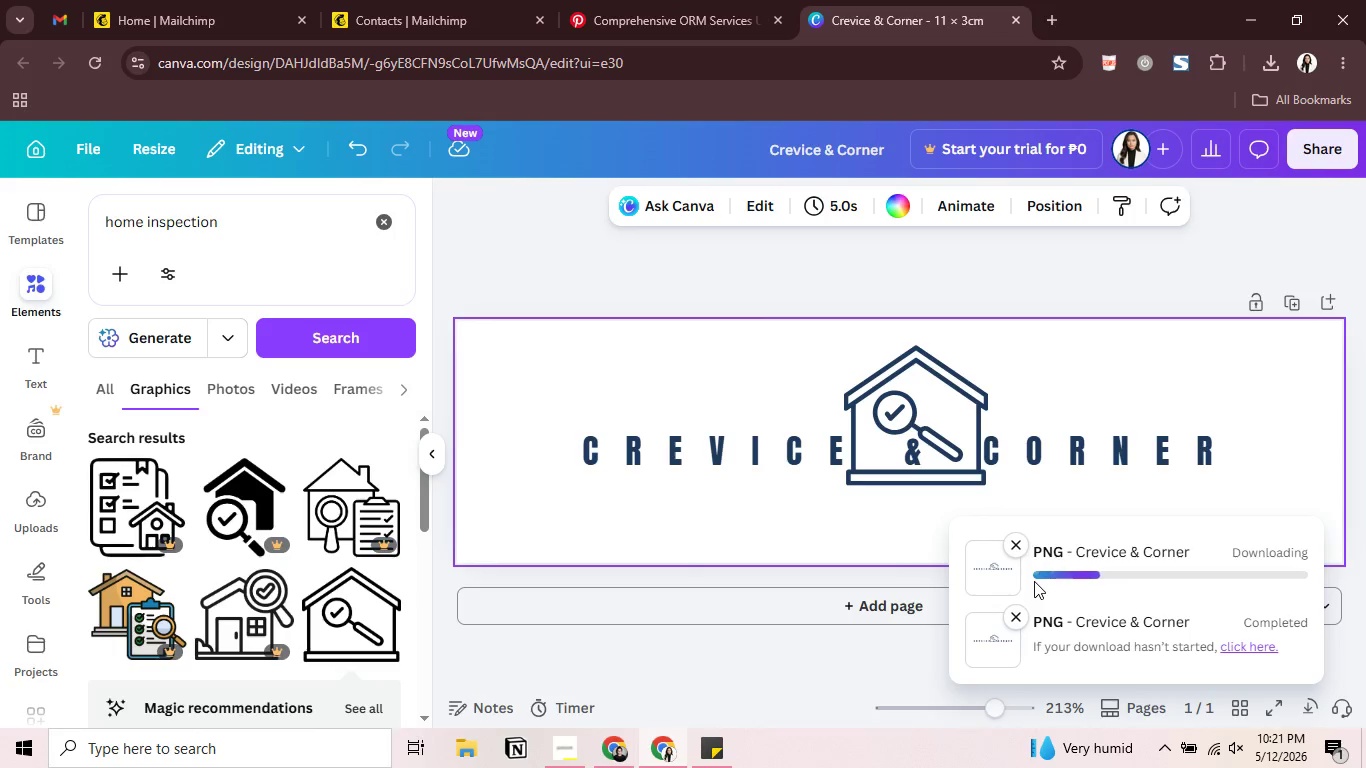 
double_click([98, 251])
 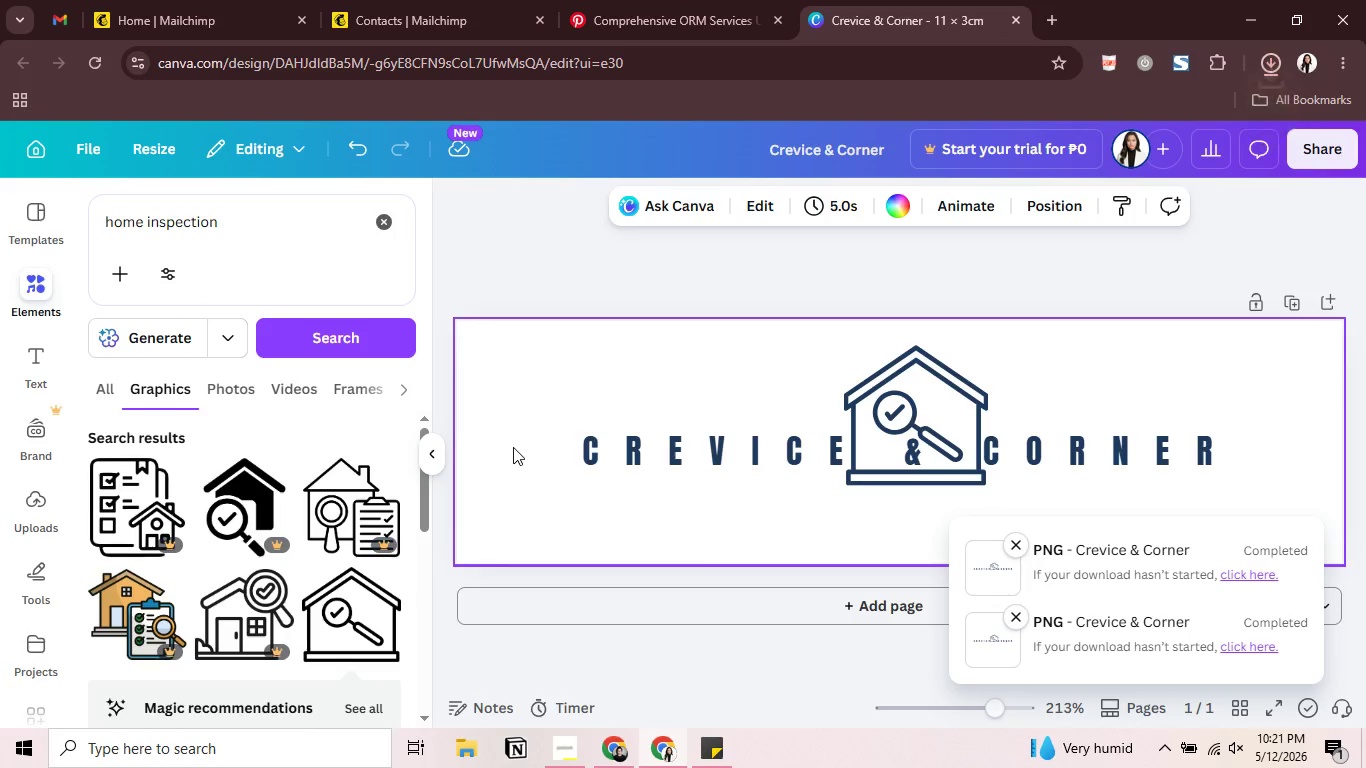 
wait(5.59)
 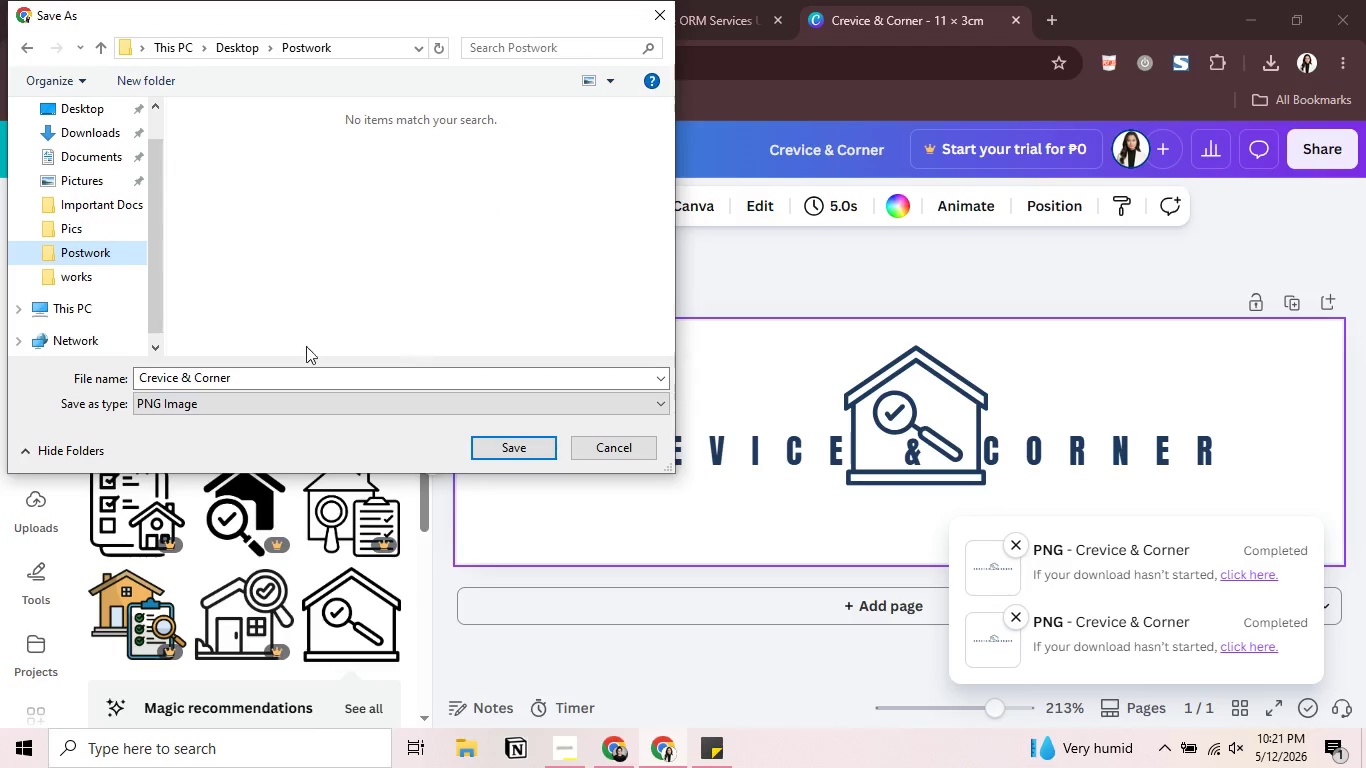 
left_click([1010, 19])
 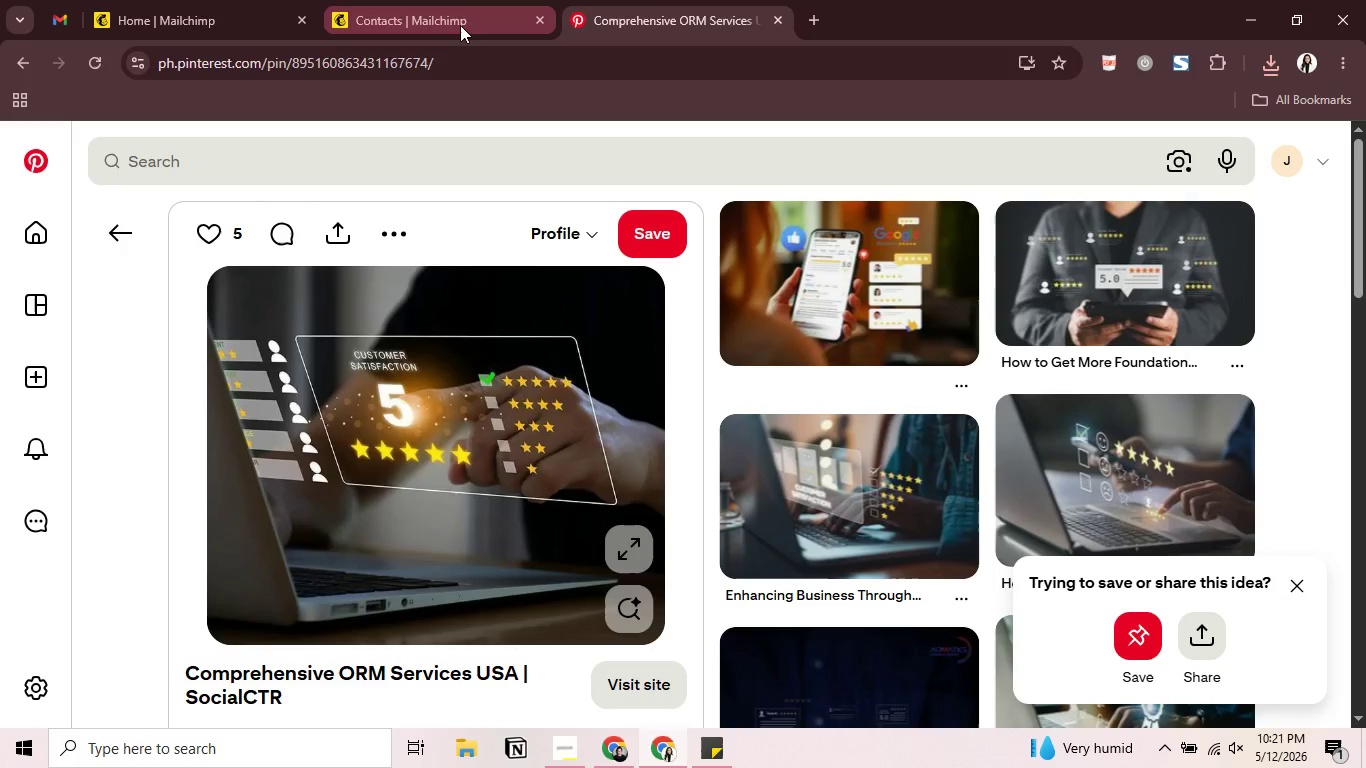 
left_click([444, 19])
 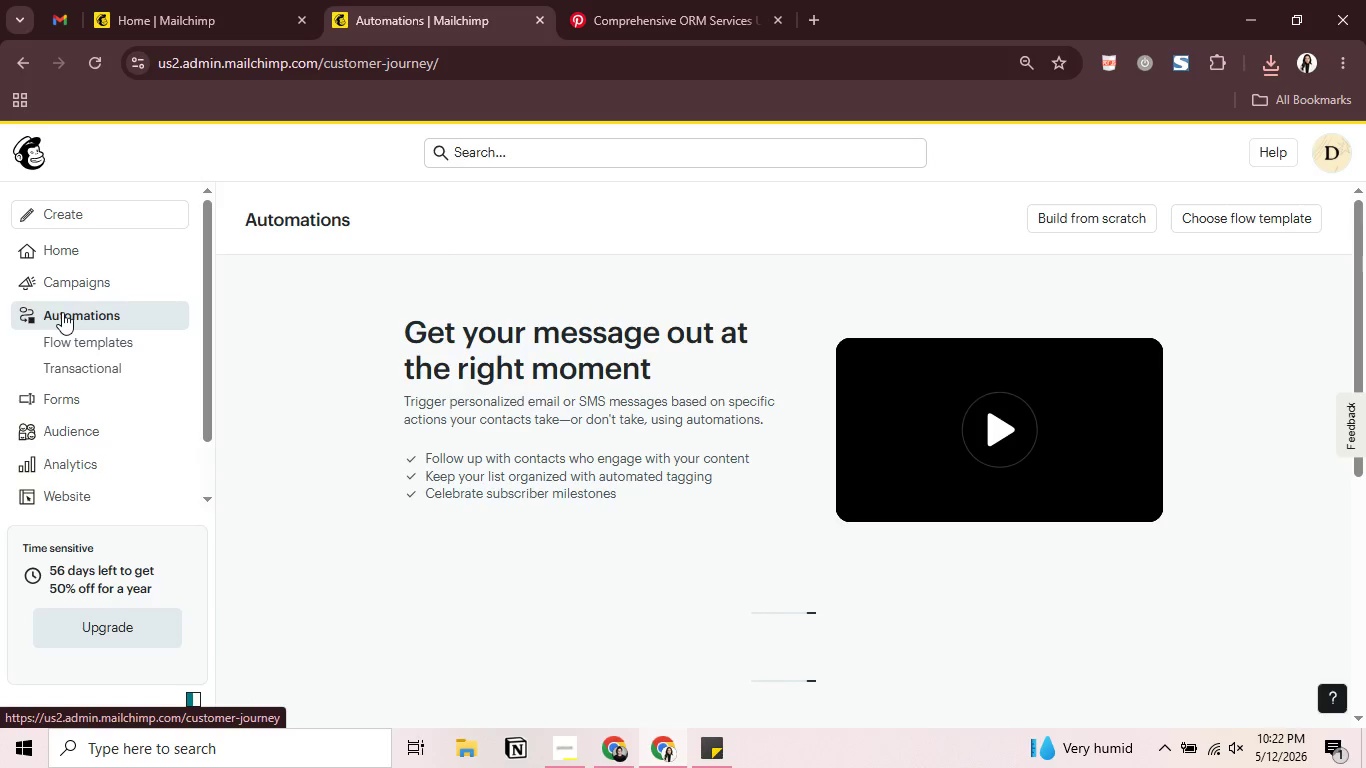 
wait(17.72)
 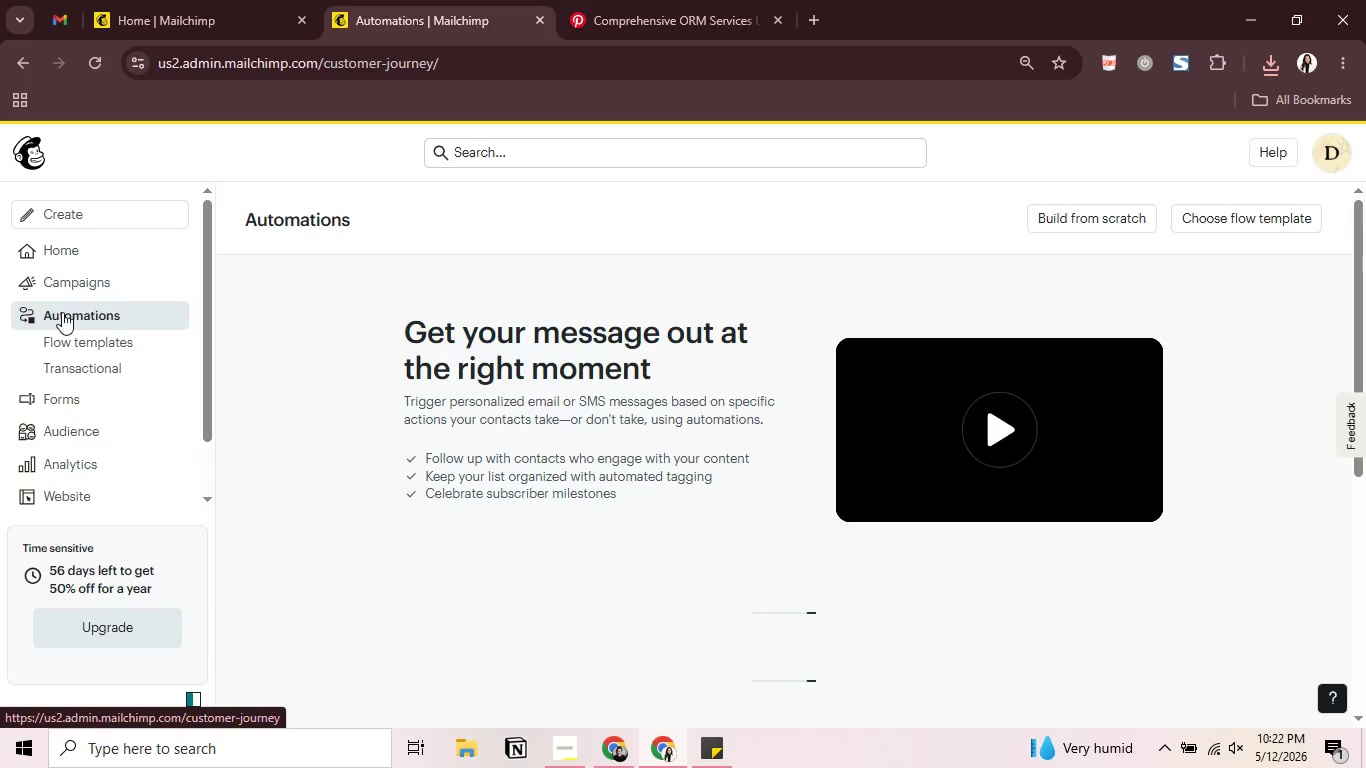 
left_click([1067, 214])
 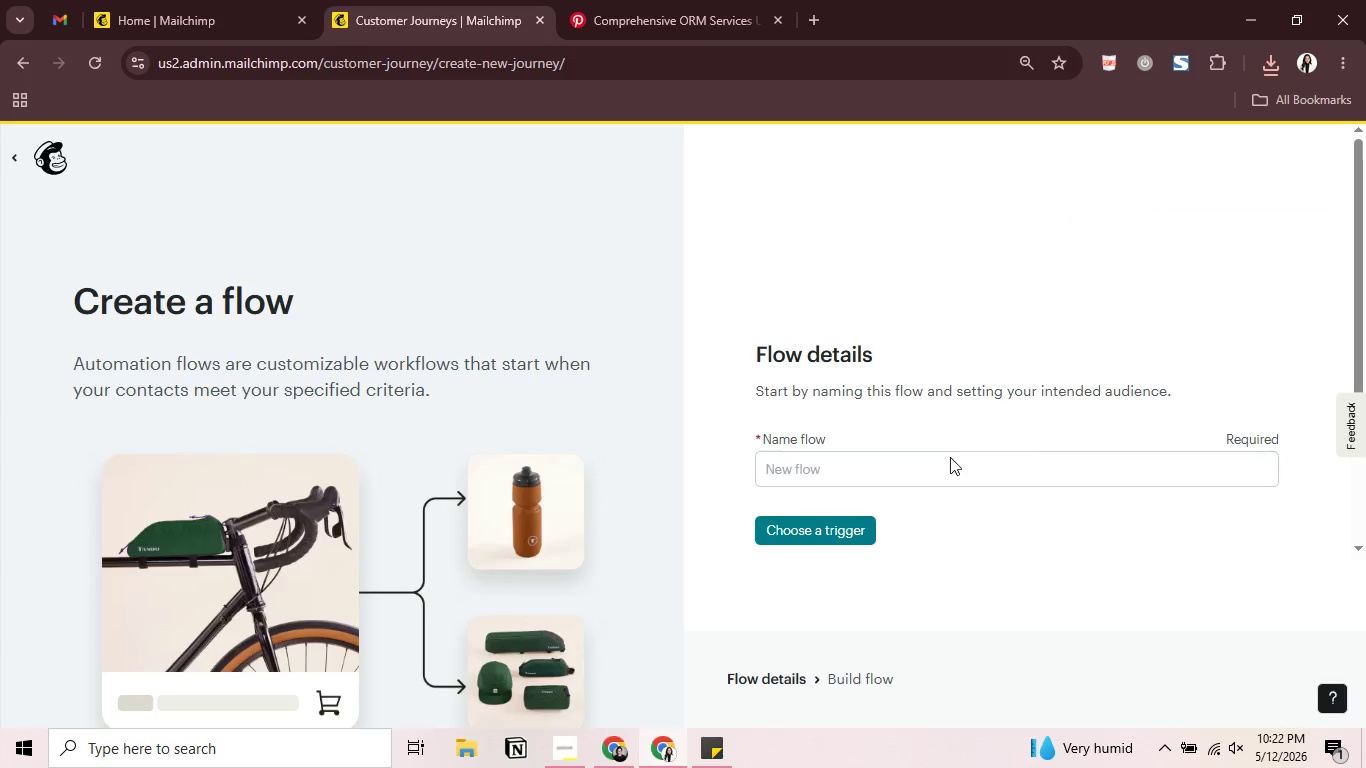 
left_click([945, 464])
 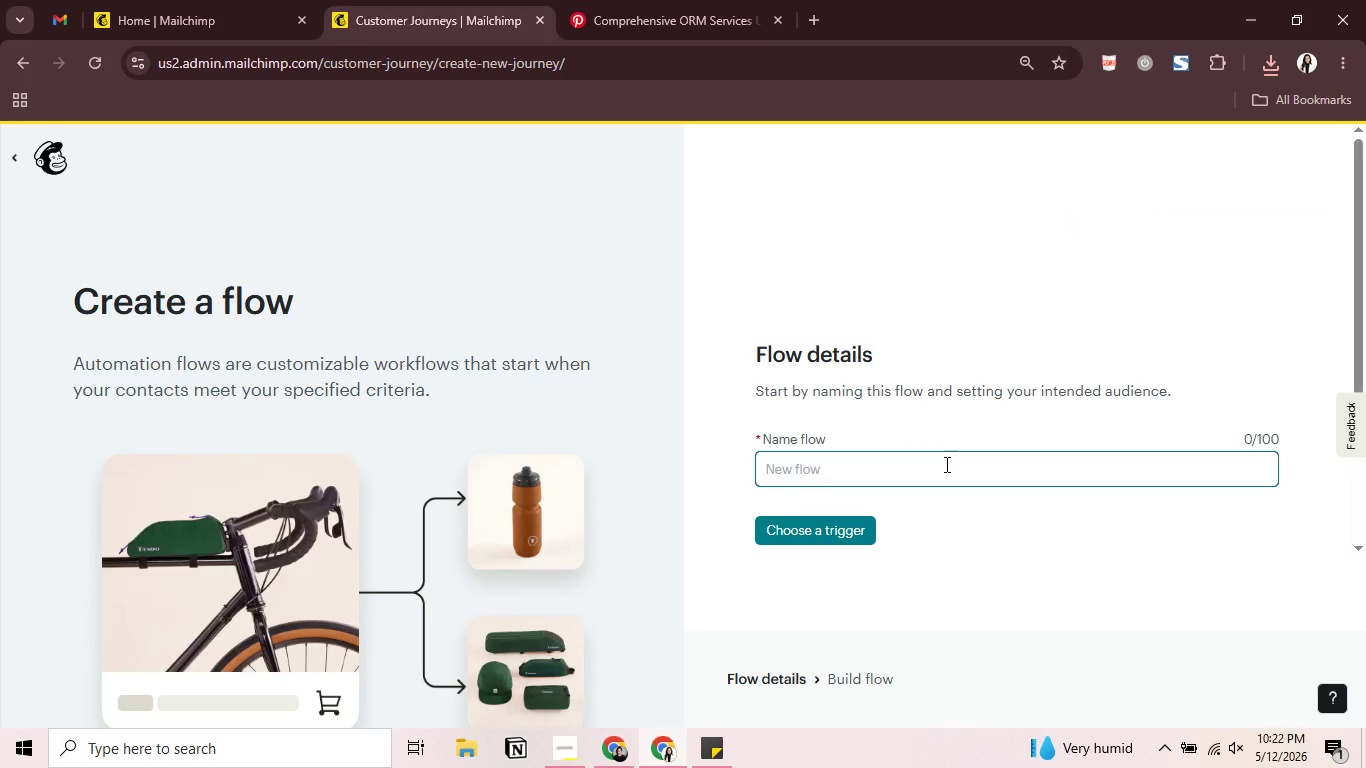 
wait(5.17)
 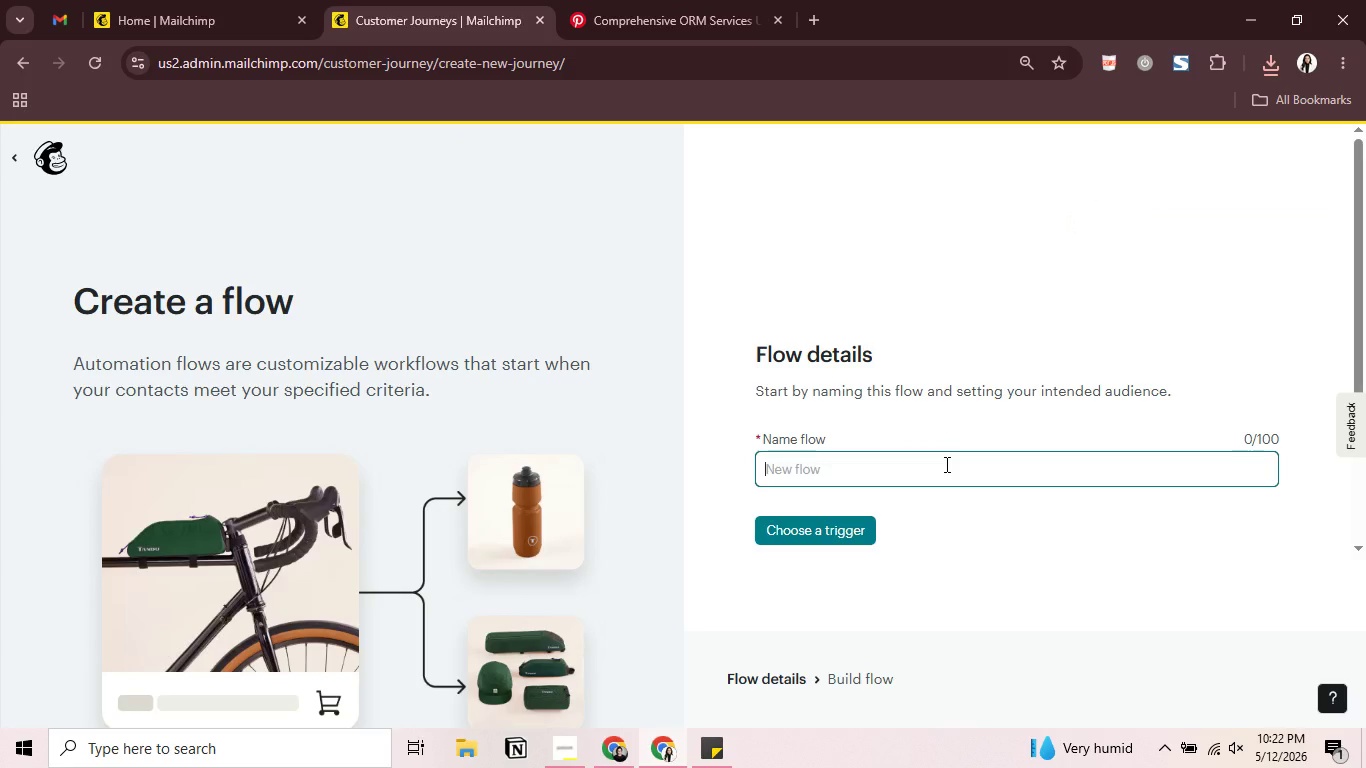 
type(Post-Inspection Va;ue)
key(Backspace)
key(Backspace)
key(Backspace)
type(lue Sequence)
 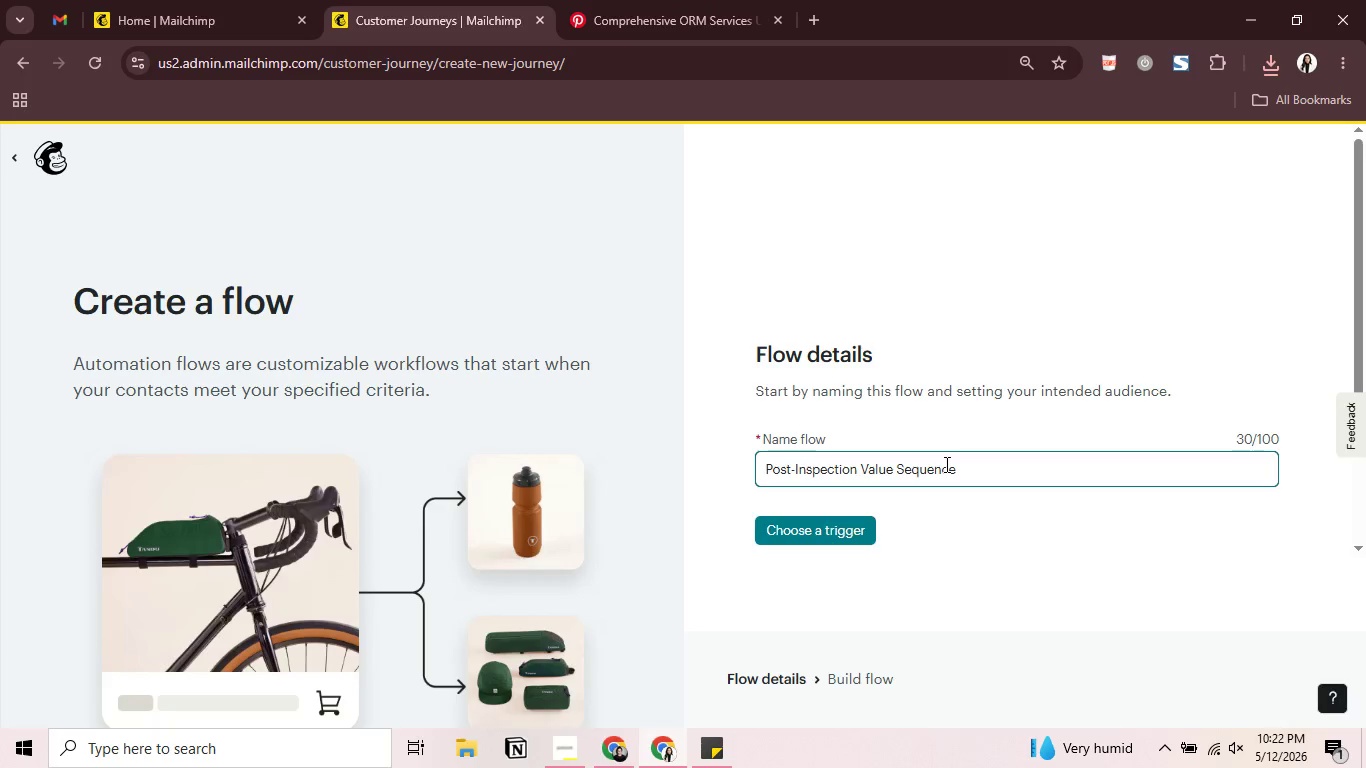 
key(Enter)
 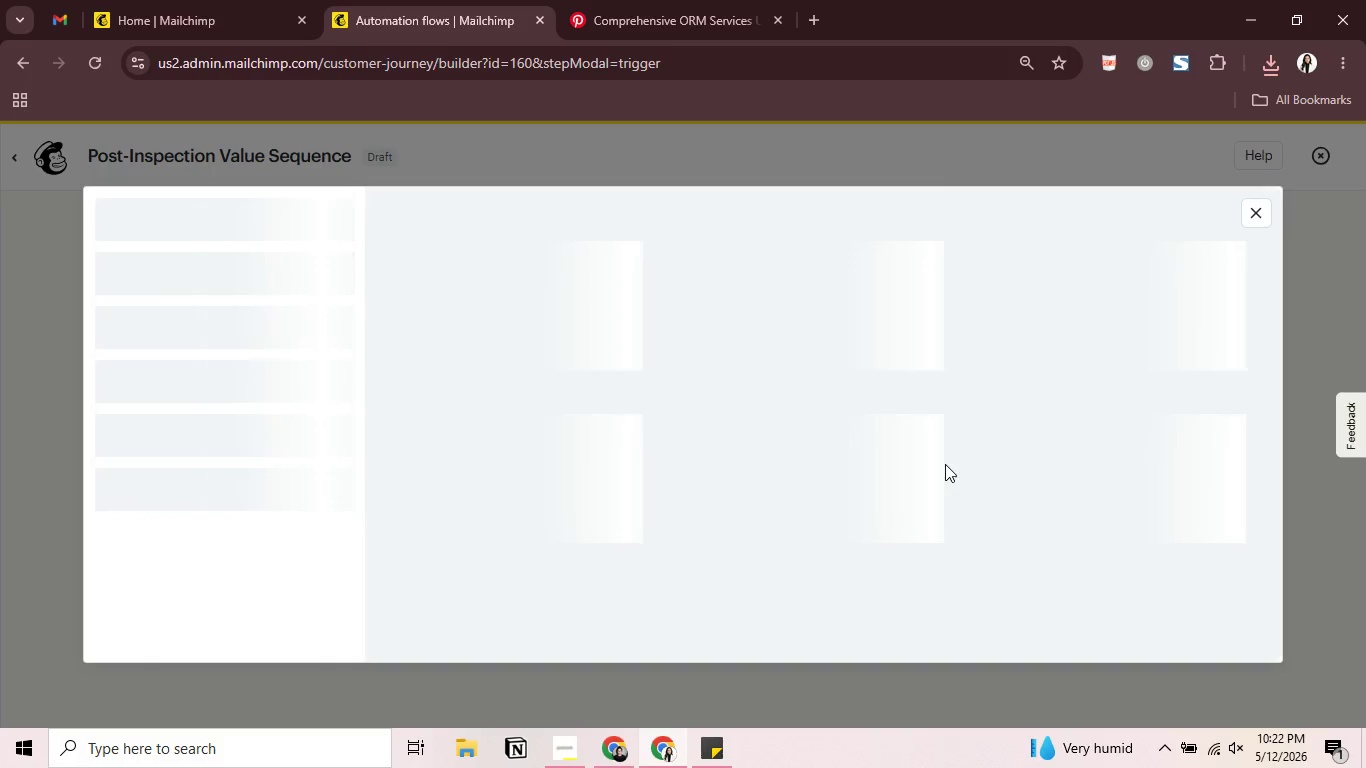 
wait(5.67)
 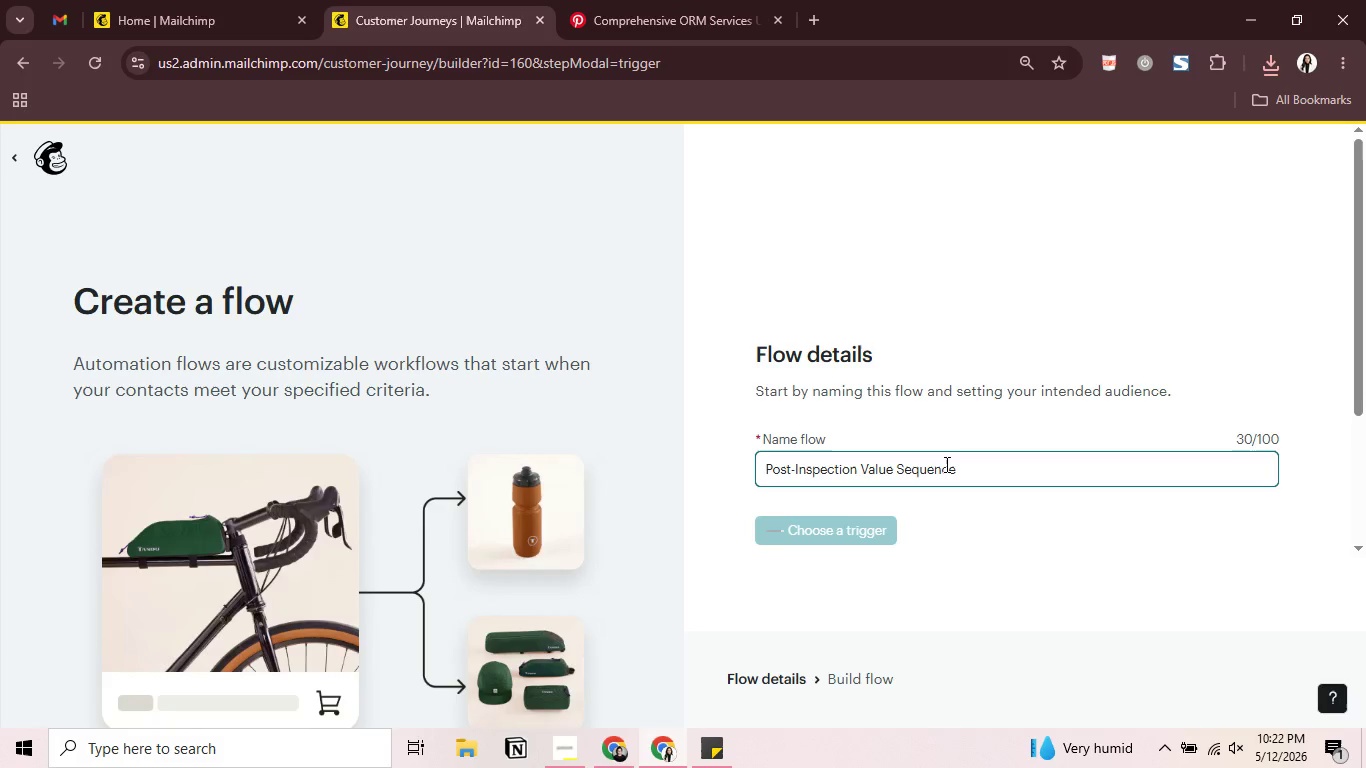 
key(Enter)
 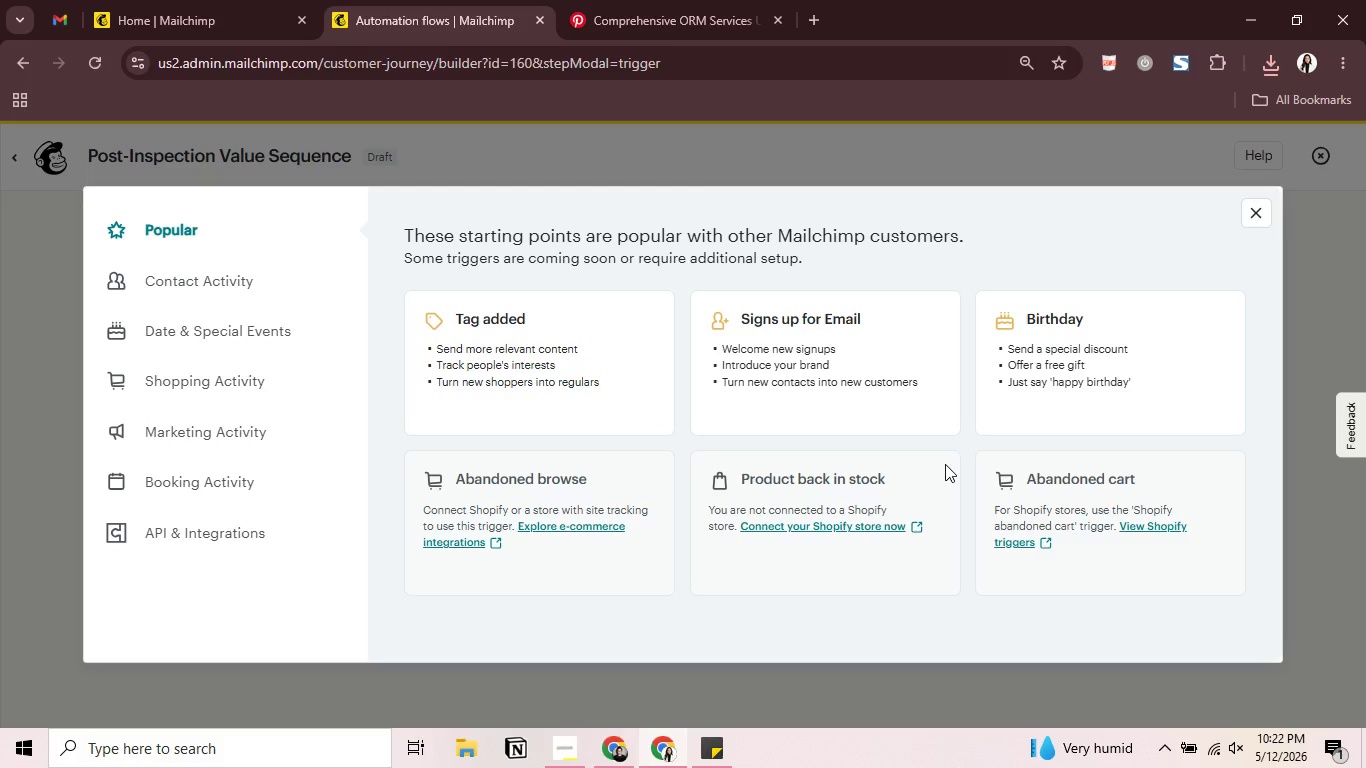 
wait(10.78)
 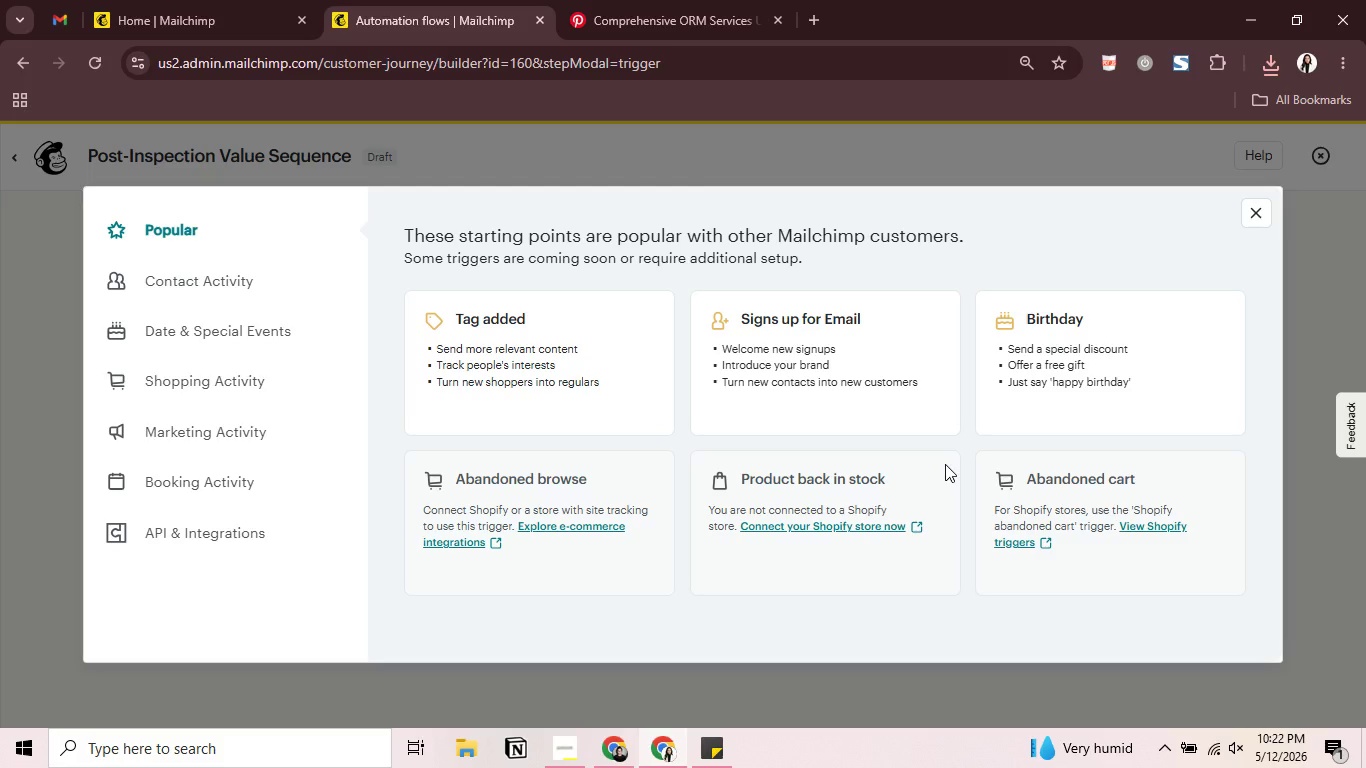 
left_click([151, 424])
 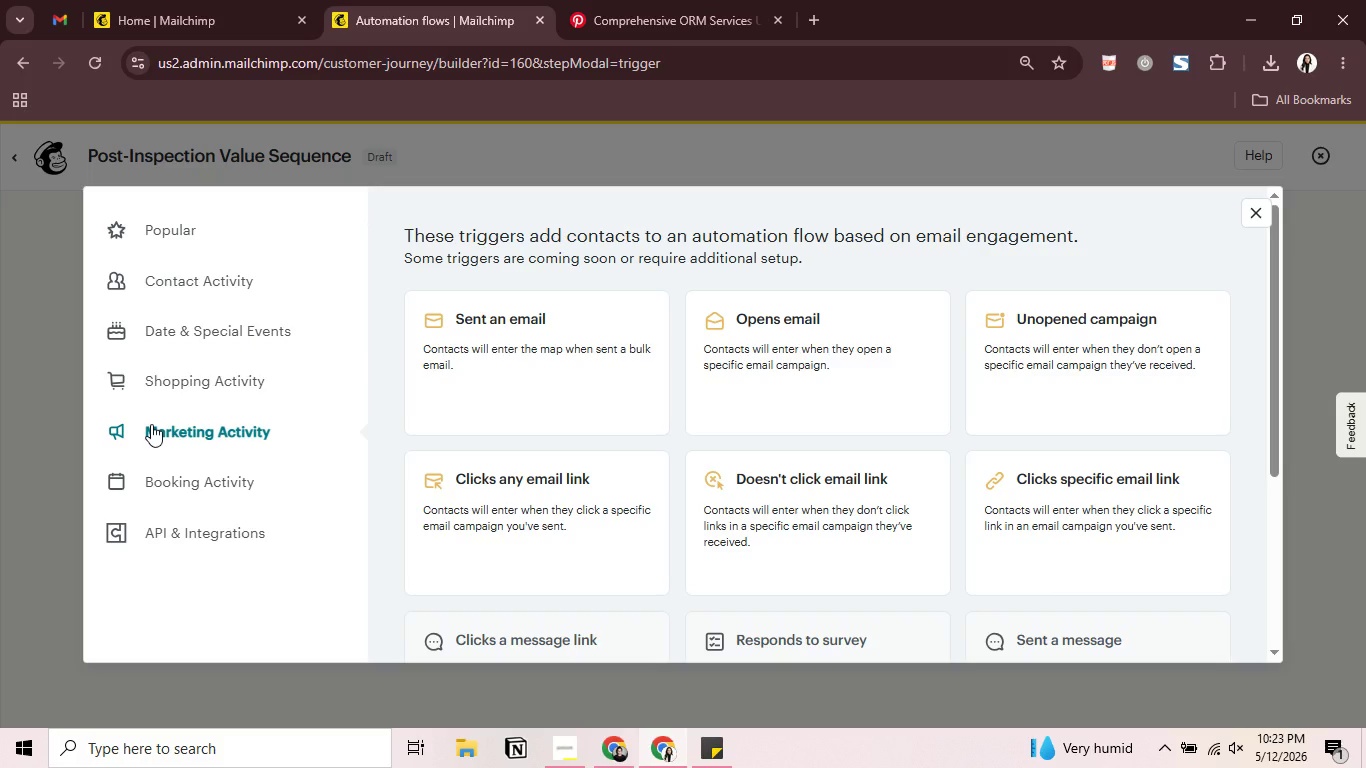 
wait(6.72)
 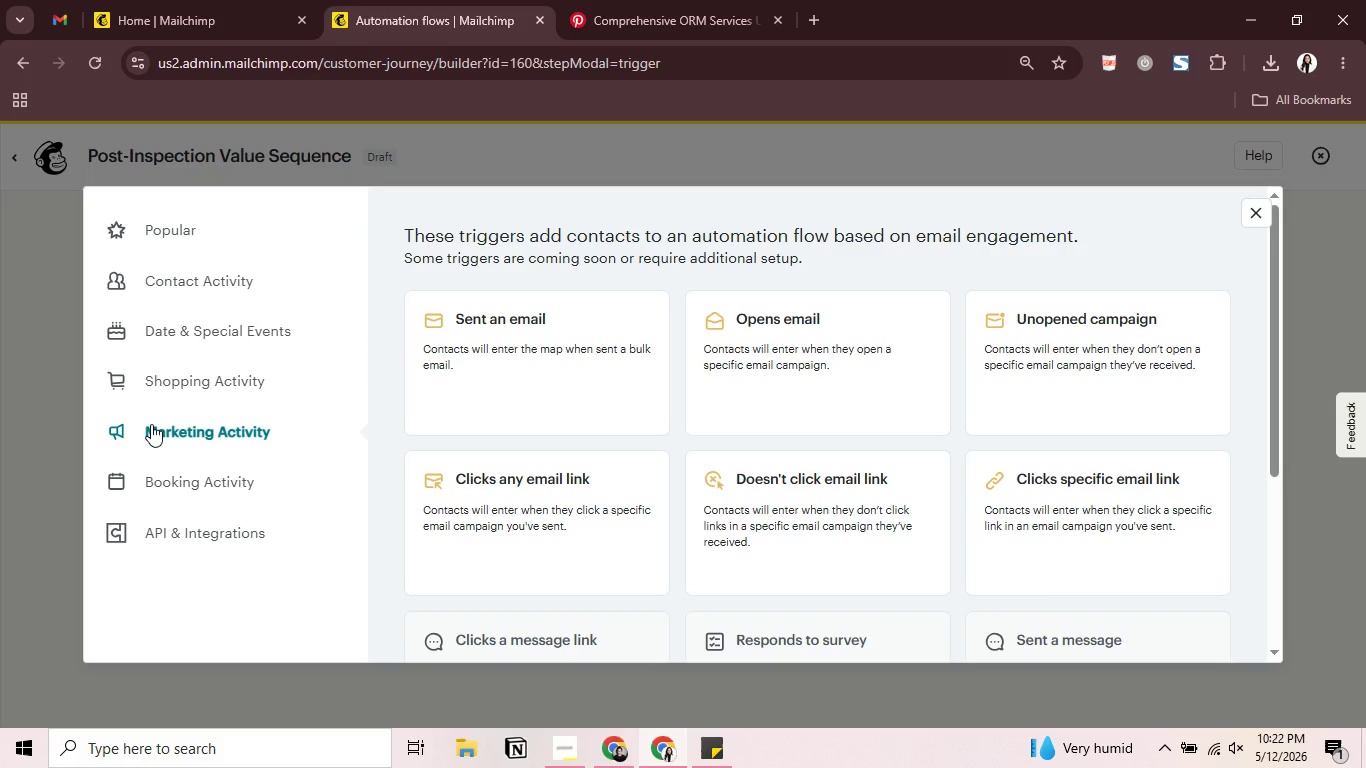 
left_click([273, 285])
 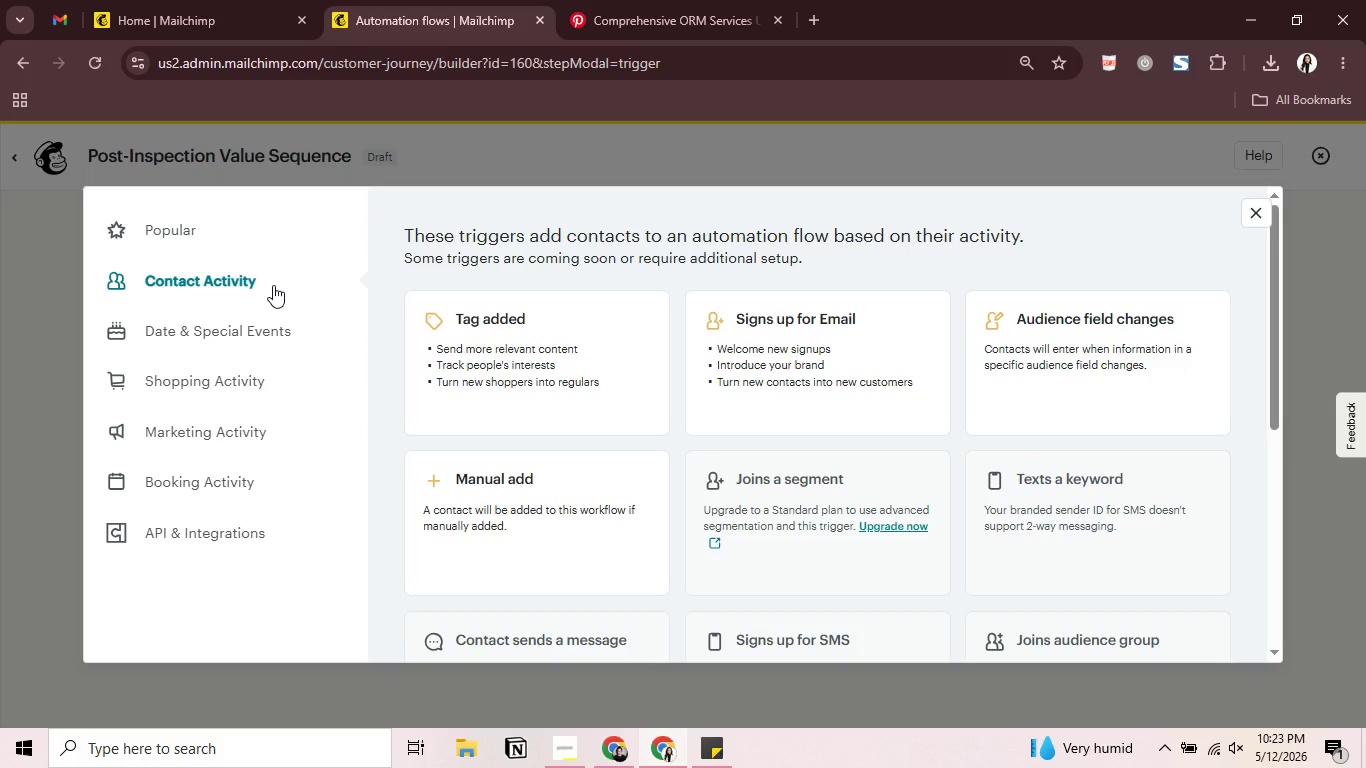 
wait(9.89)
 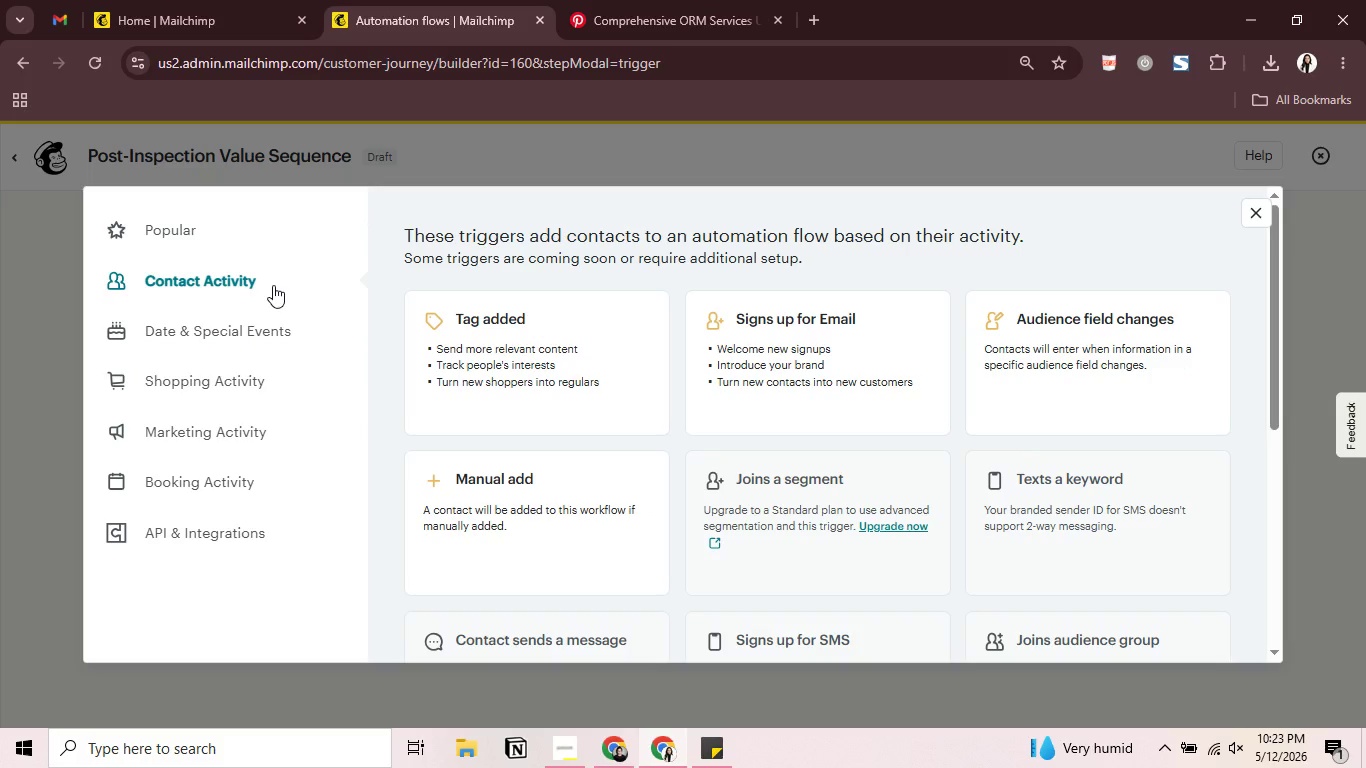 
scroll: coordinate [689, 438], scroll_direction: down, amount: 1.0
 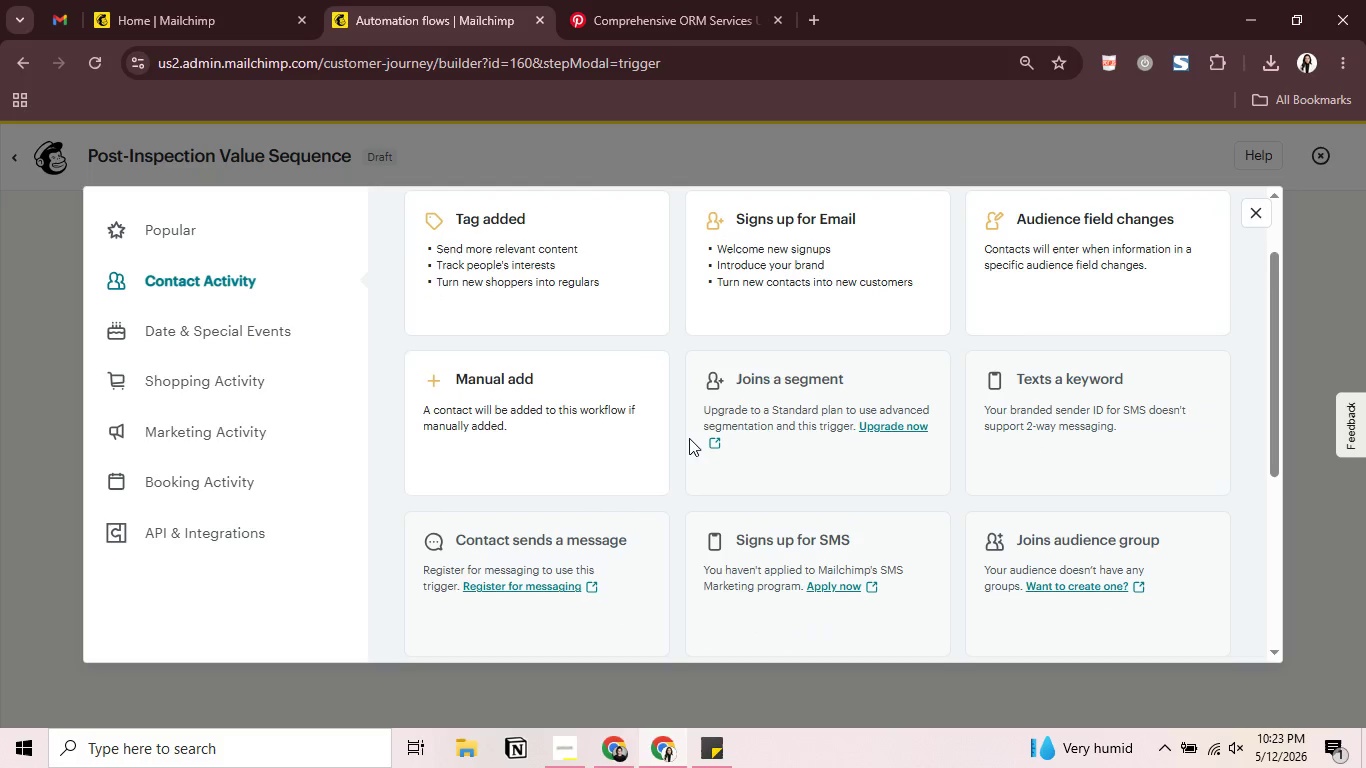 
wait(6.61)
 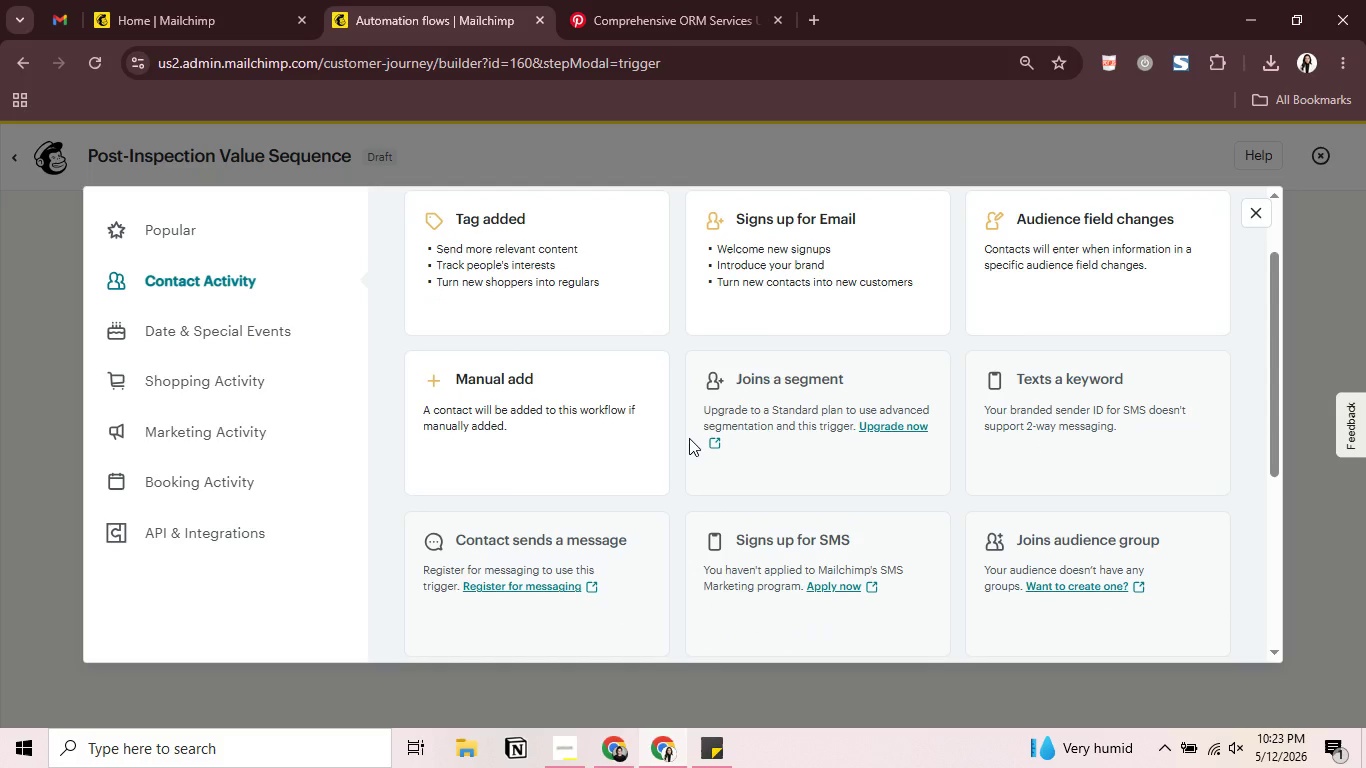 
left_click([224, 424])
 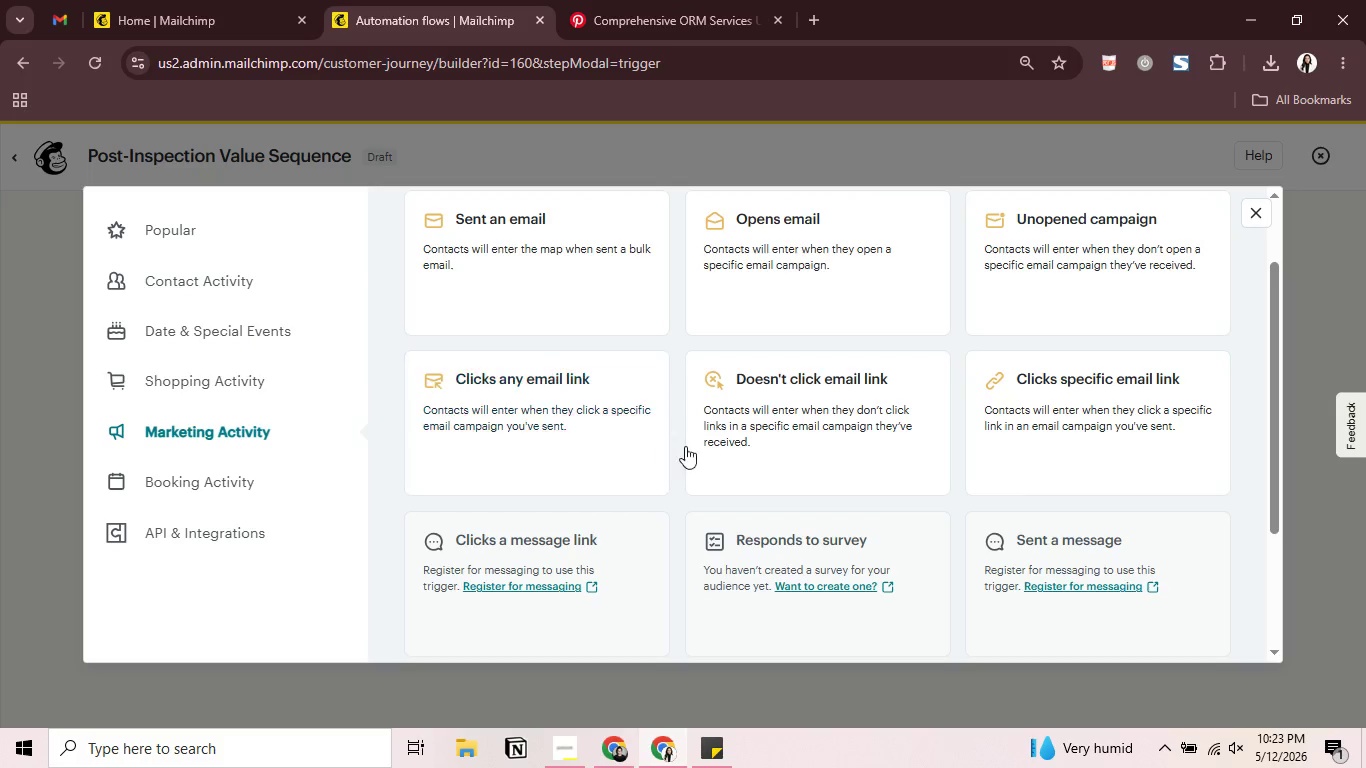 
scroll: coordinate [686, 445], scroll_direction: down, amount: 3.0
 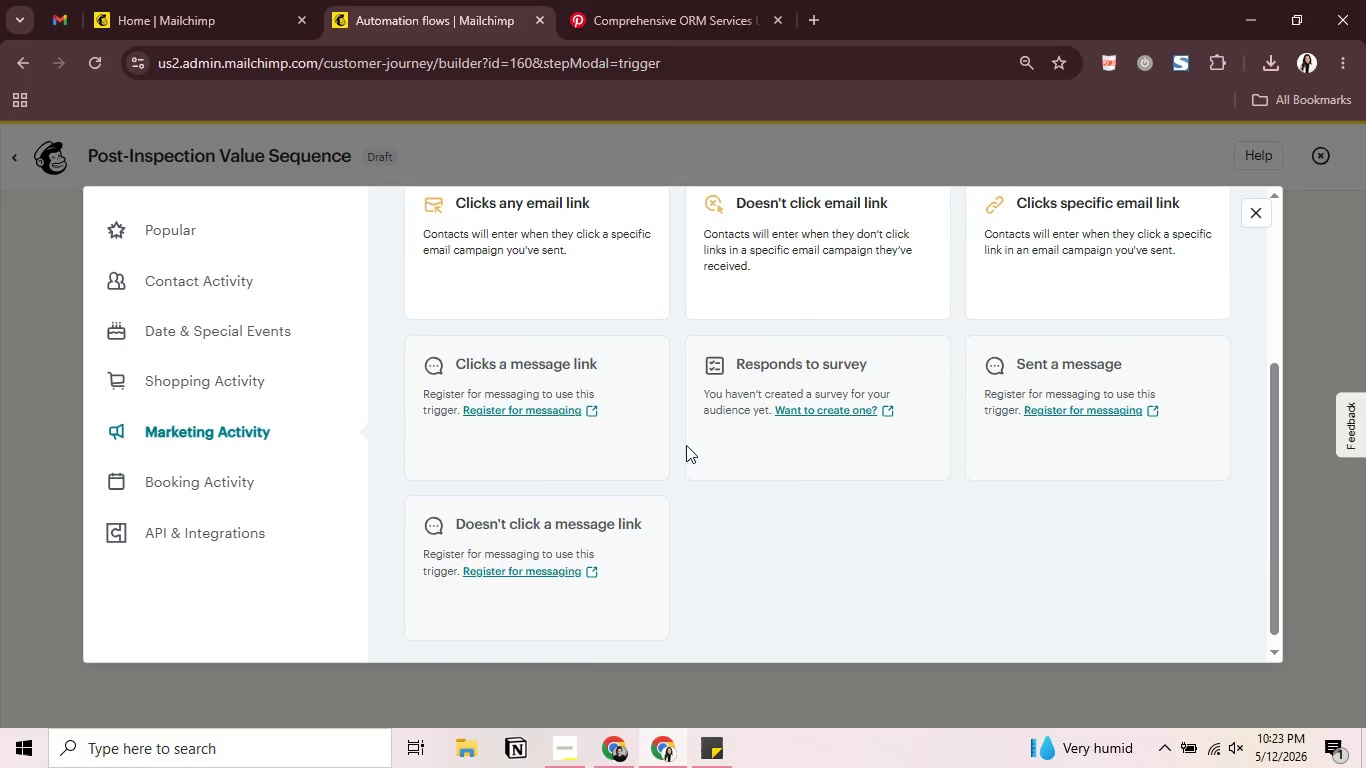 
scroll: coordinate [686, 445], scroll_direction: up, amount: 4.0
 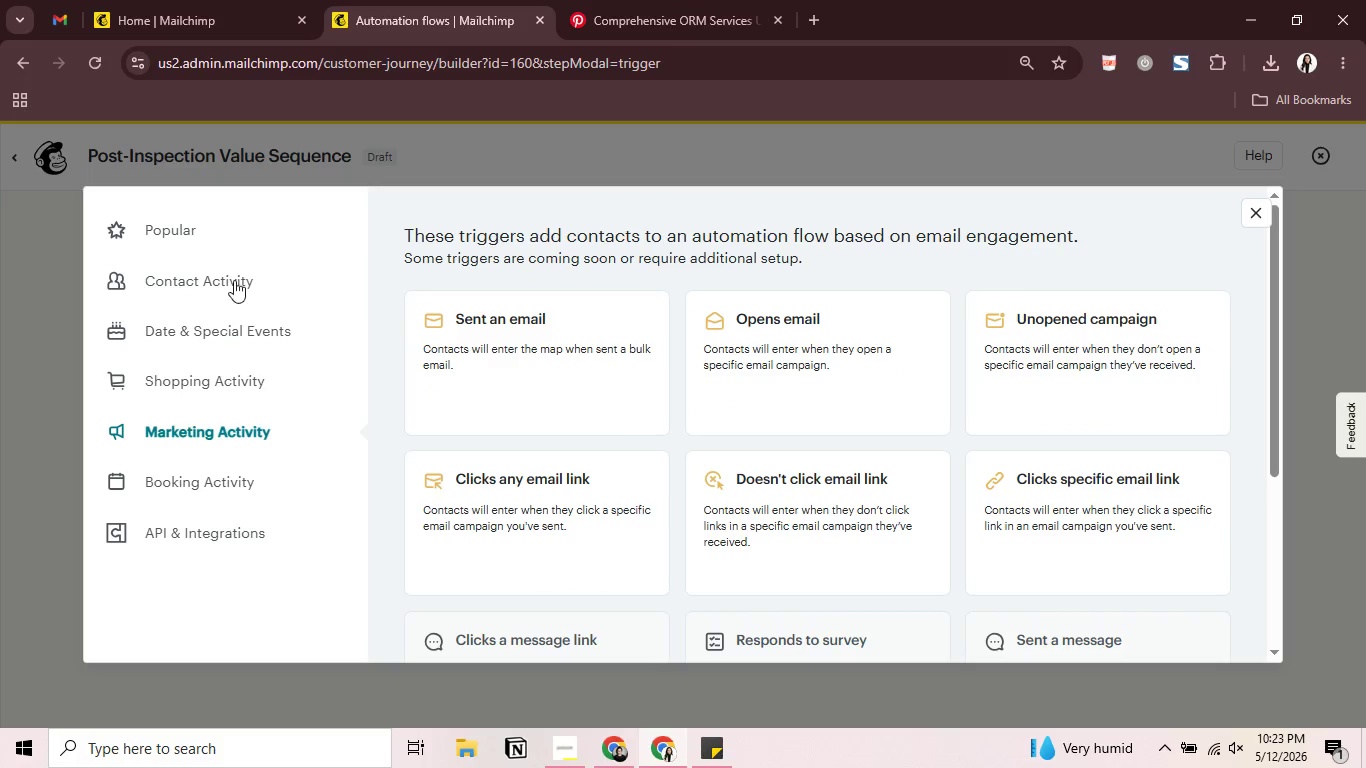 
left_click([234, 280])
 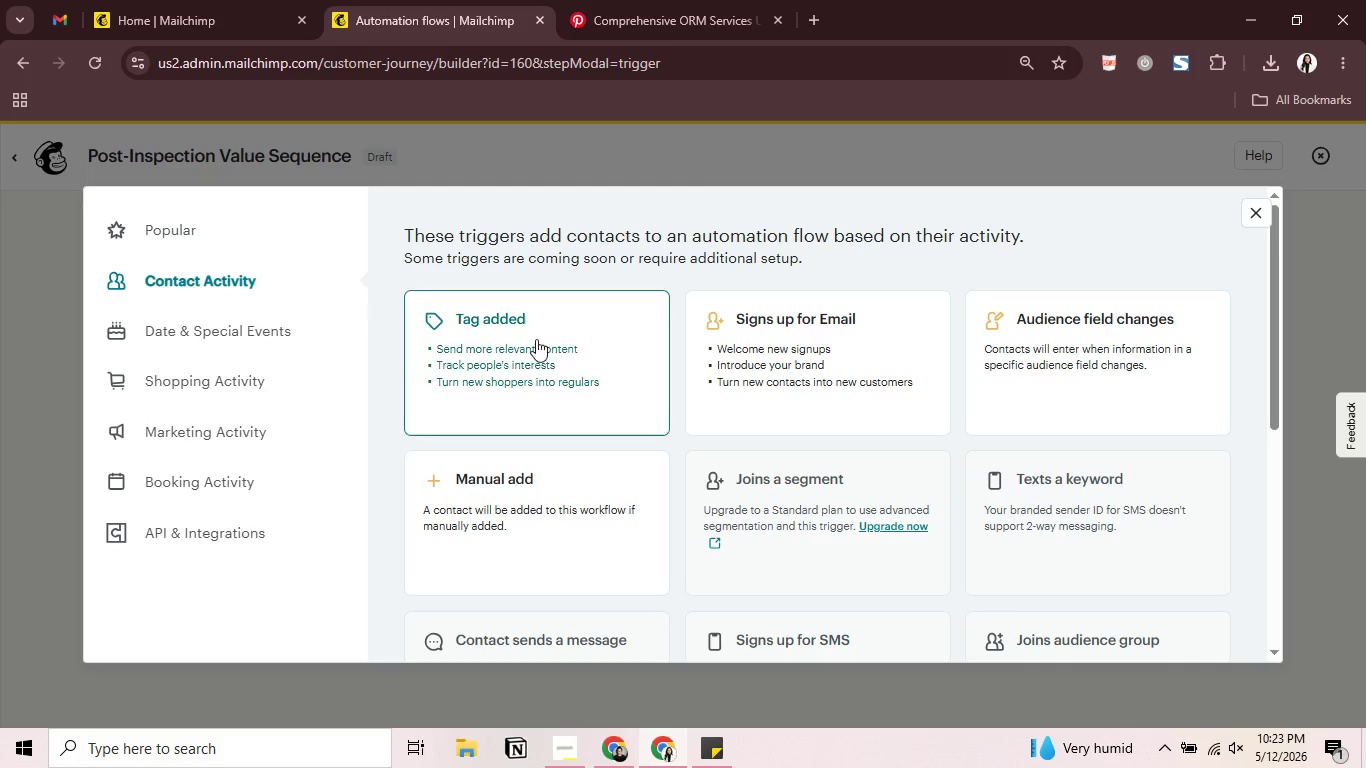 
left_click([539, 338])
 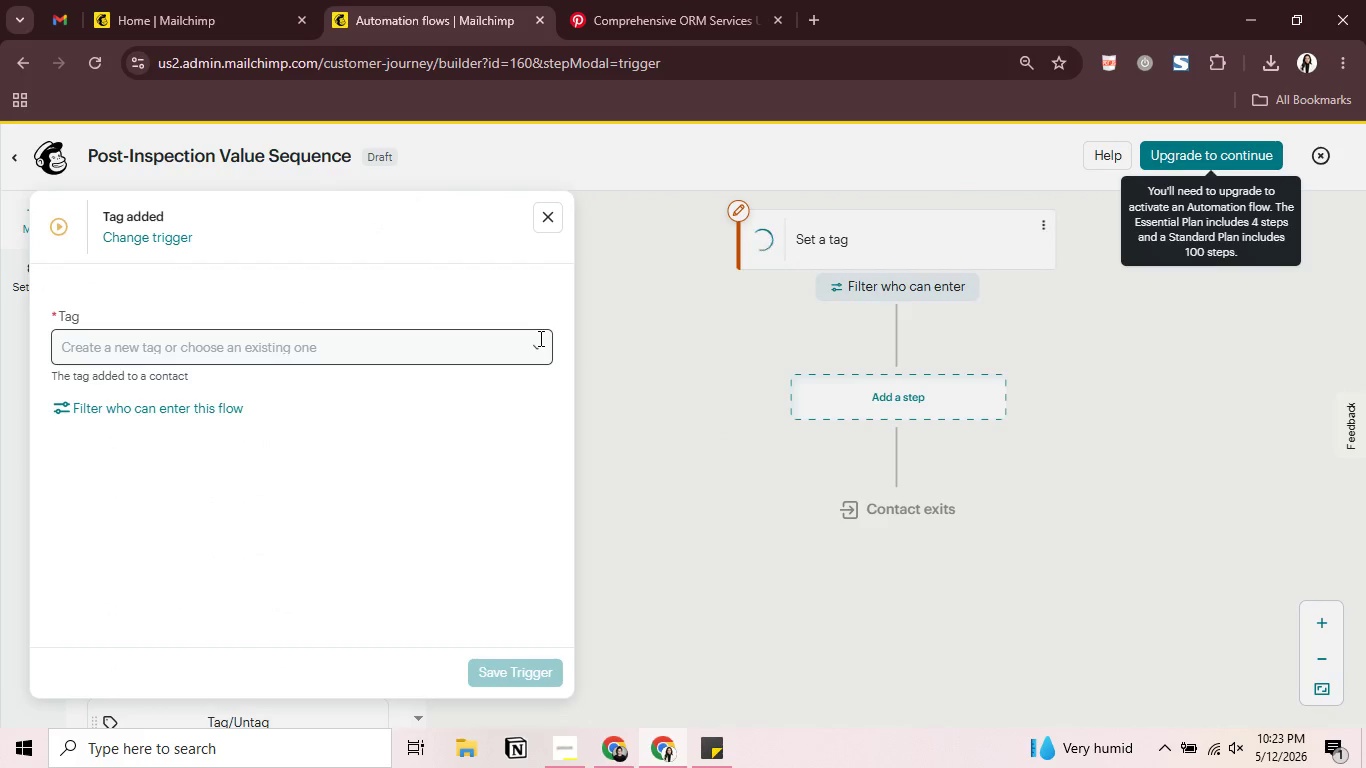 
wait(9.64)
 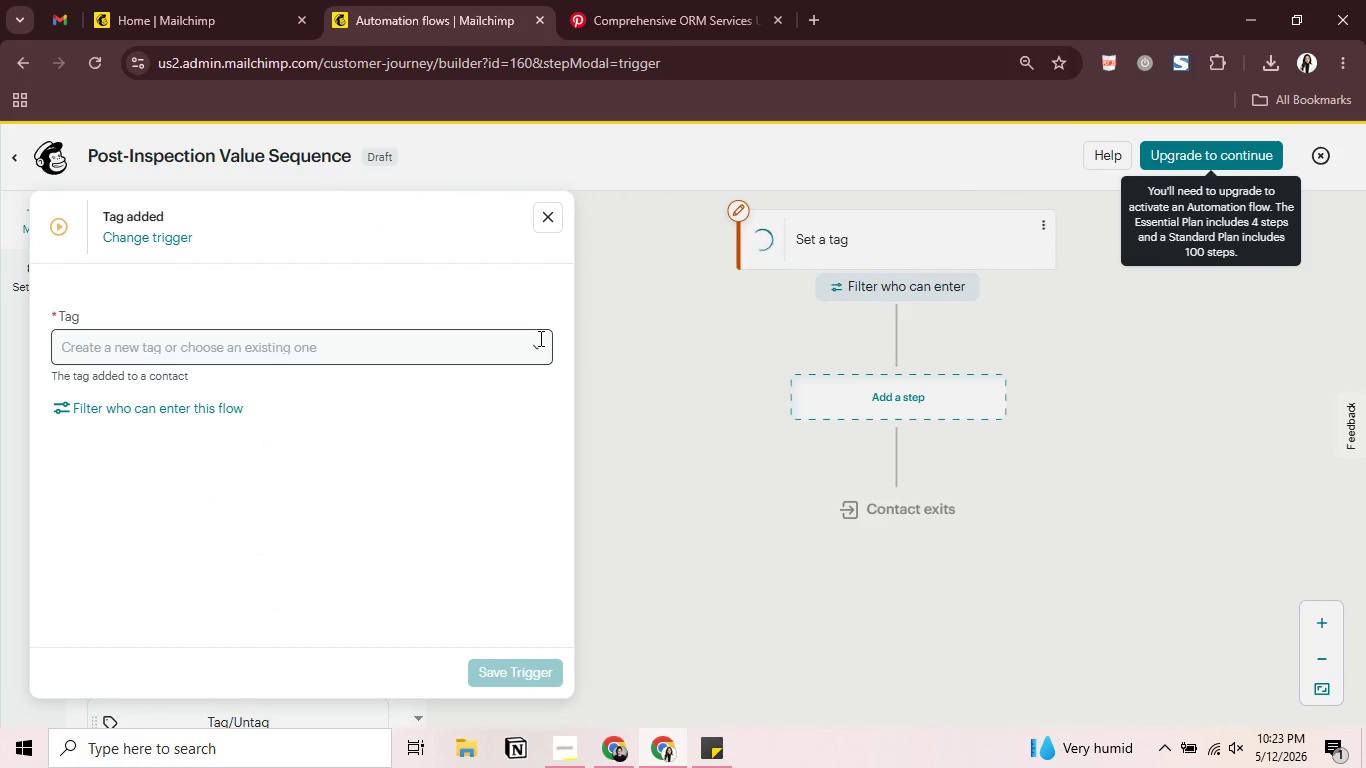 
left_click([433, 358])
 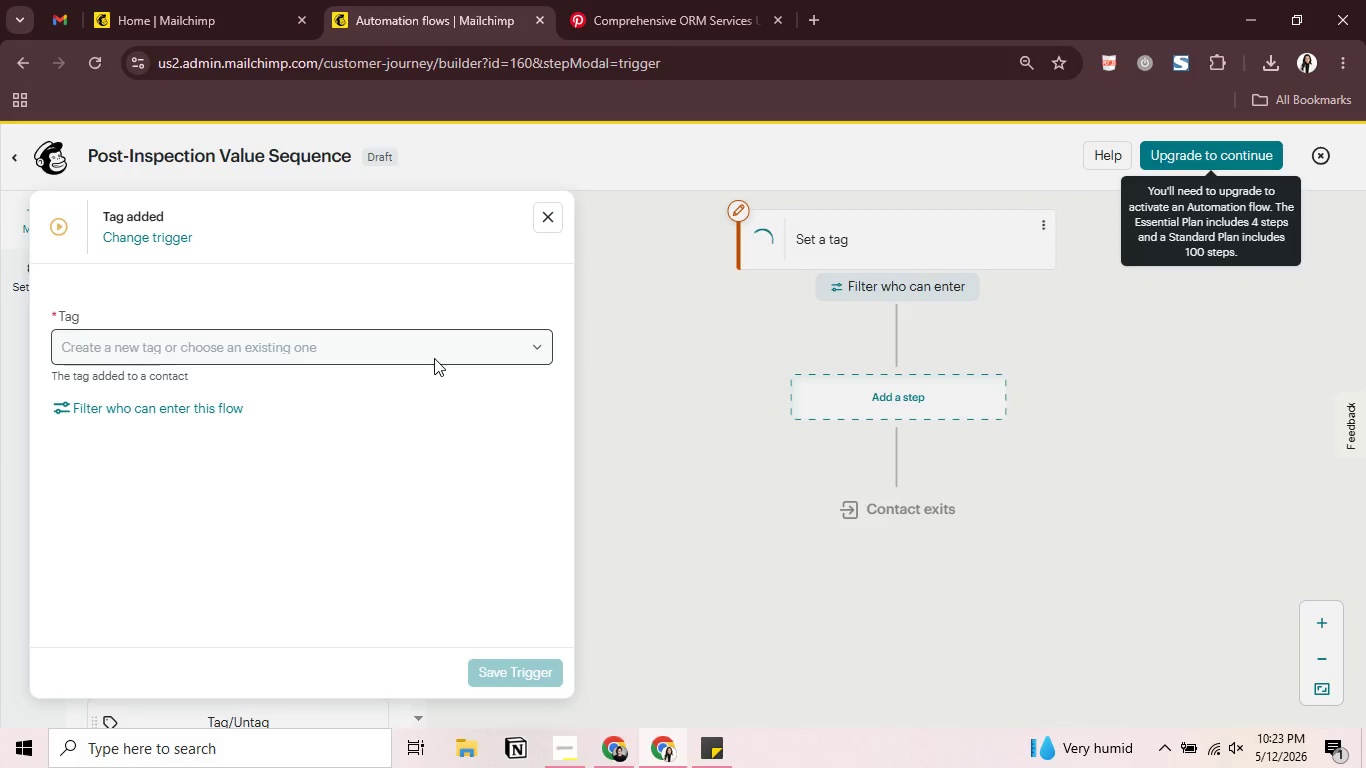 
left_click([440, 351])
 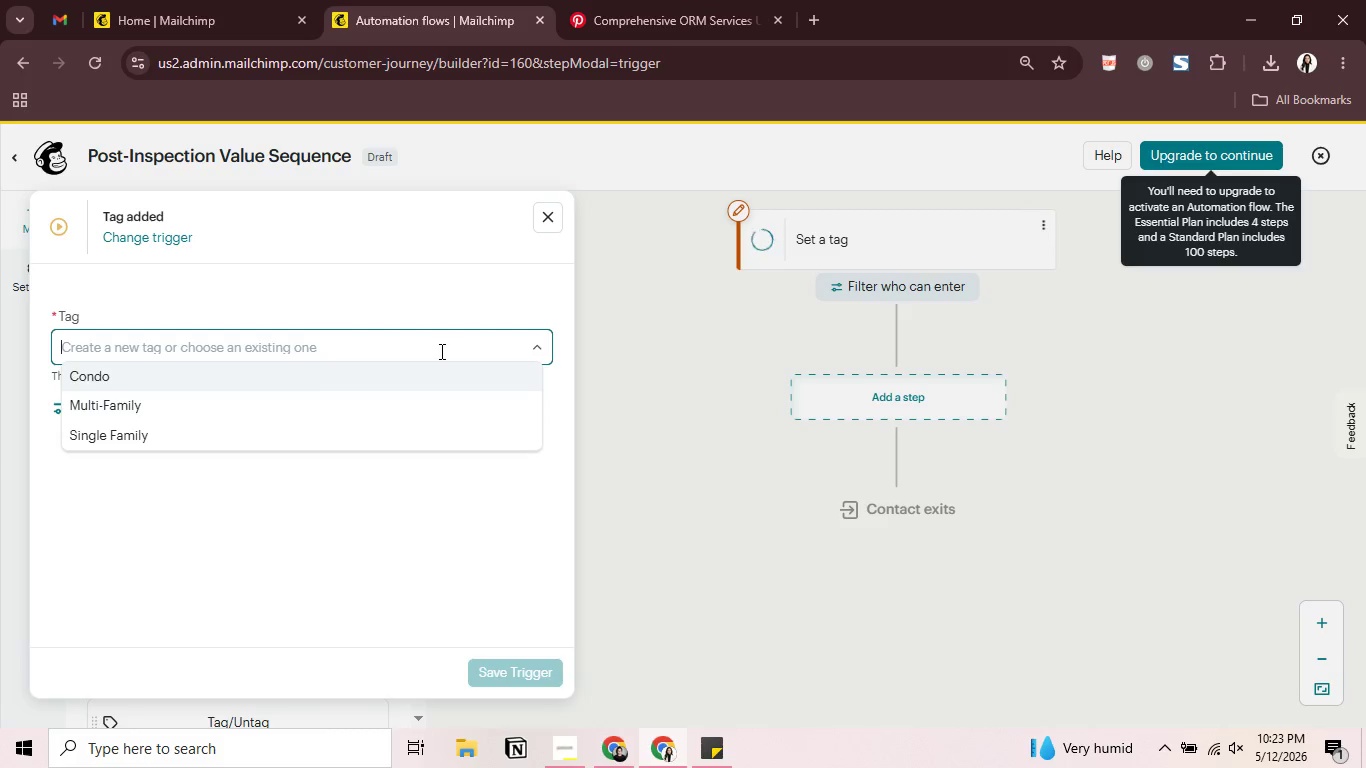 
left_click([516, 239])
 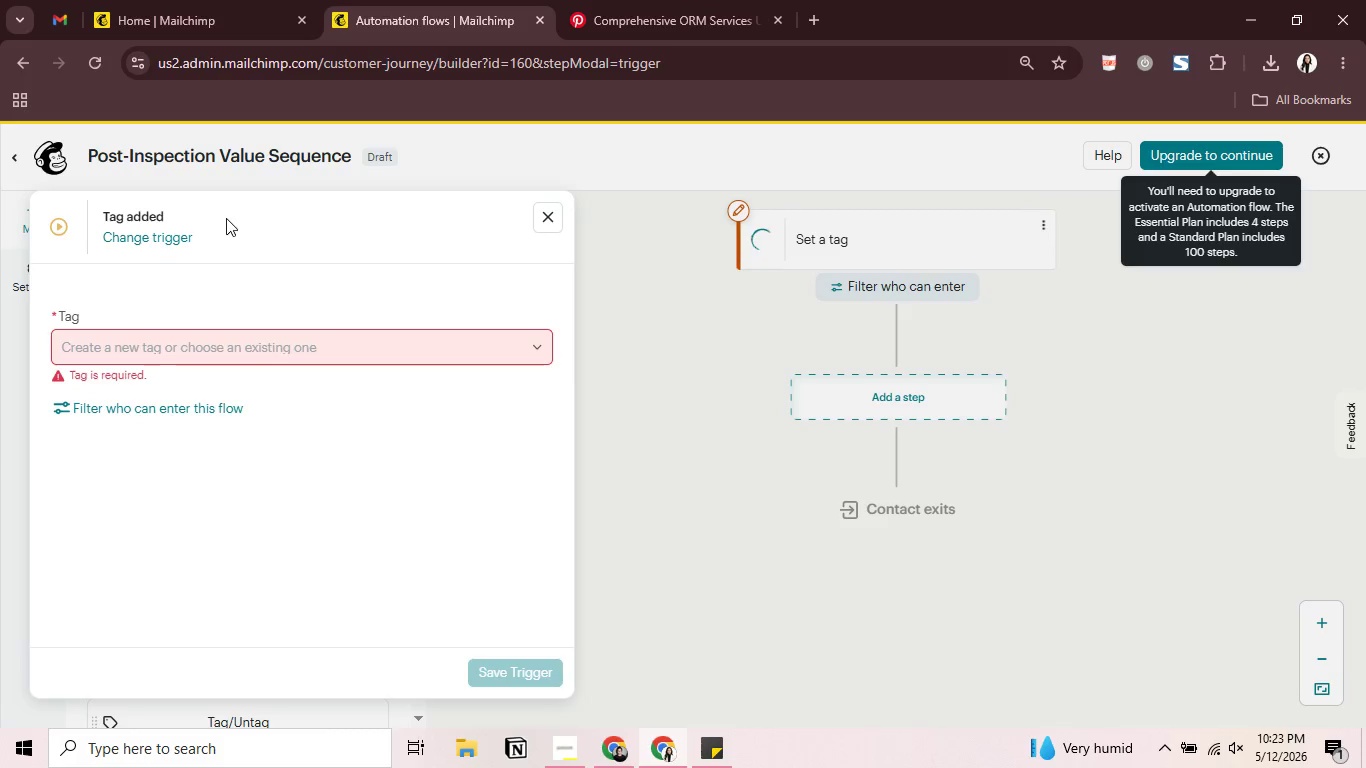 
left_click([153, 233])
 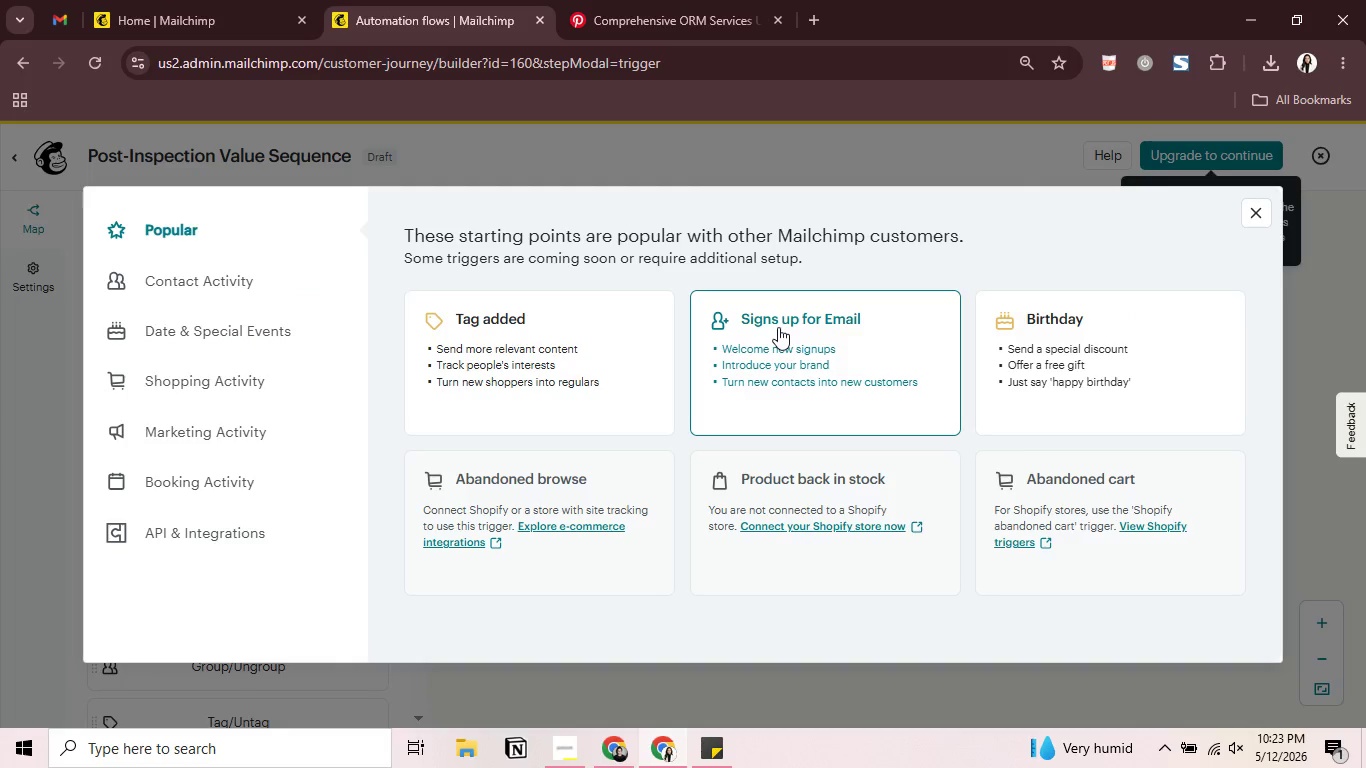 
wait(5.86)
 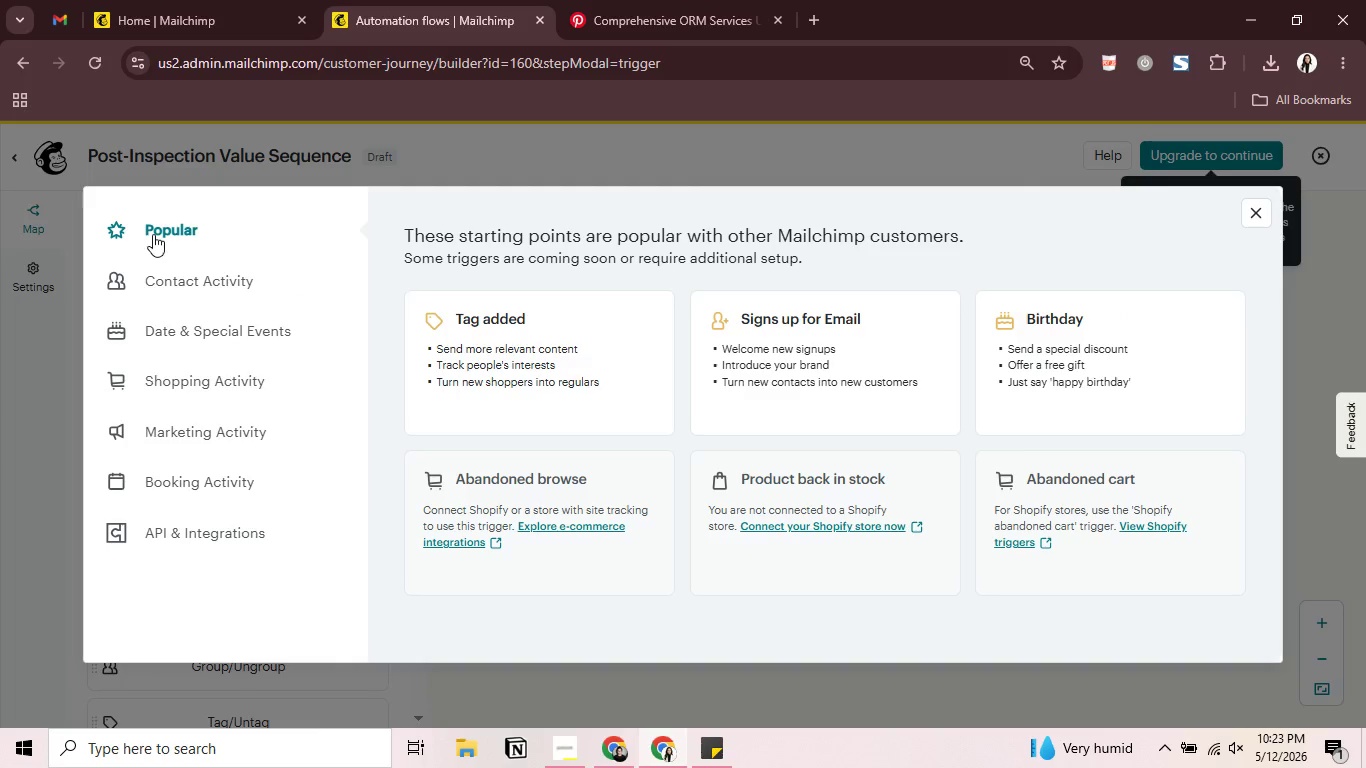 
left_click([580, 761])